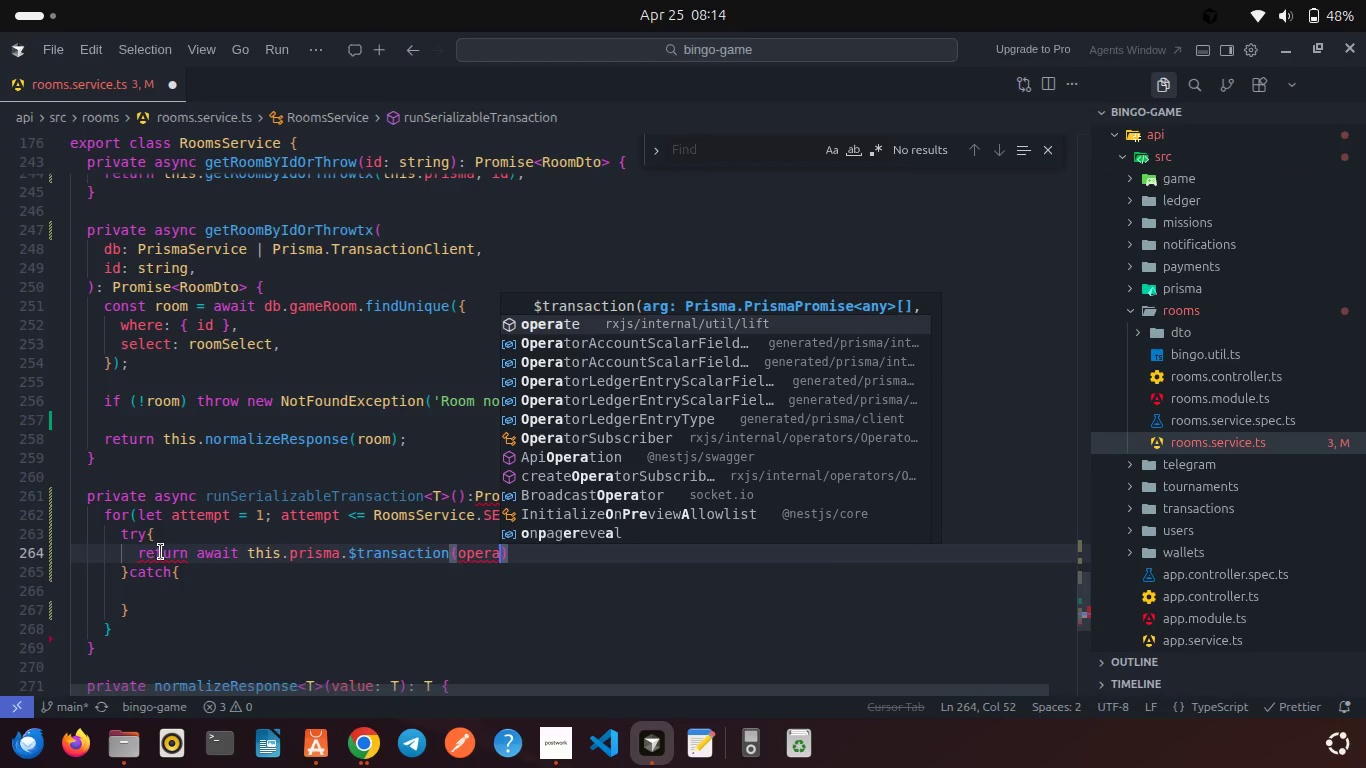 
type(tio)
 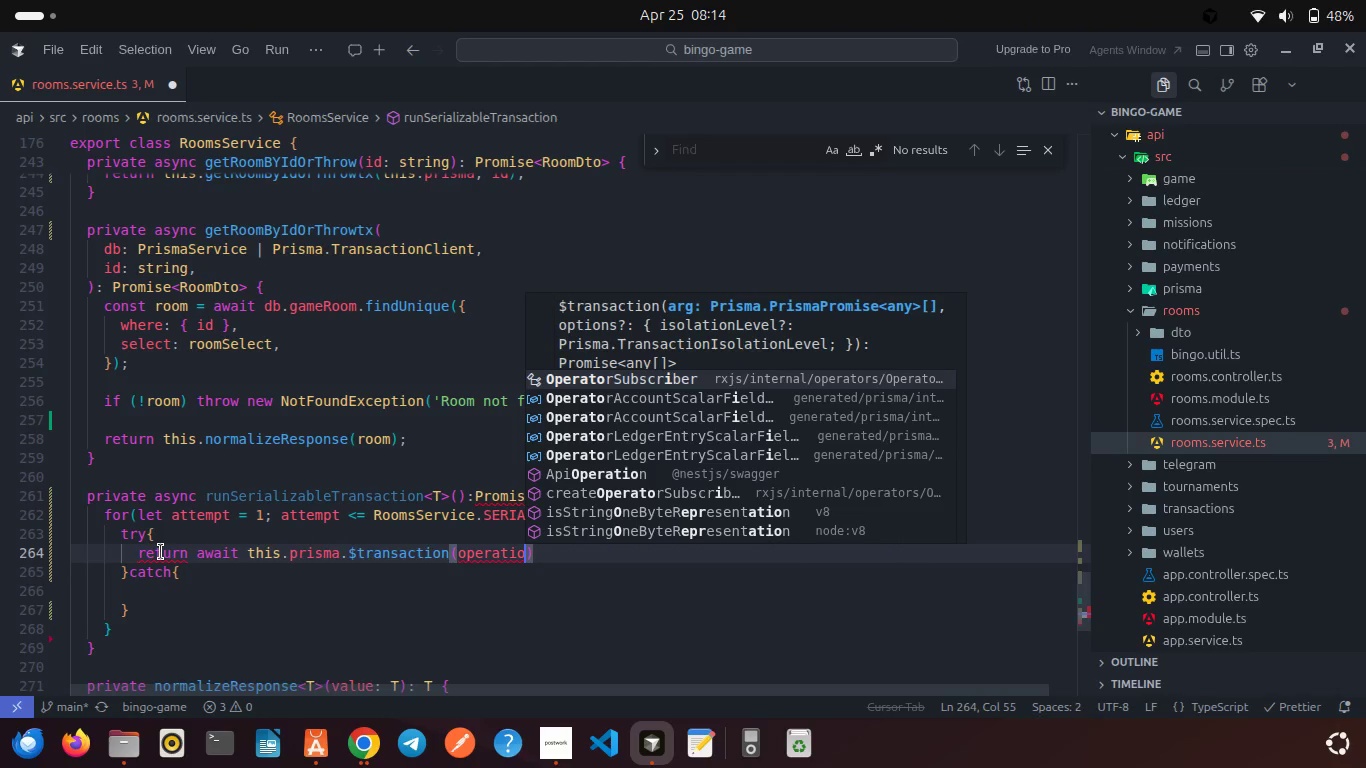 
wait(8.37)
 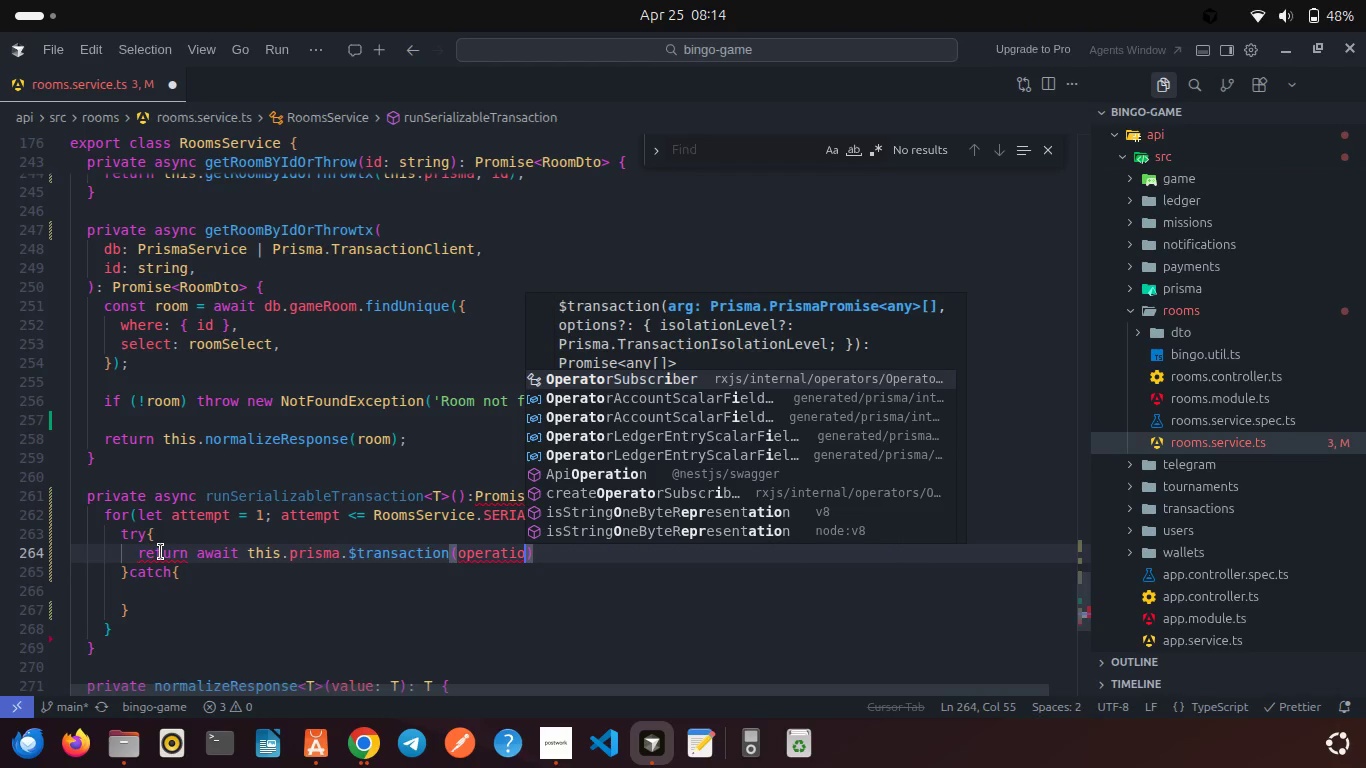 
left_click([244, 631])
 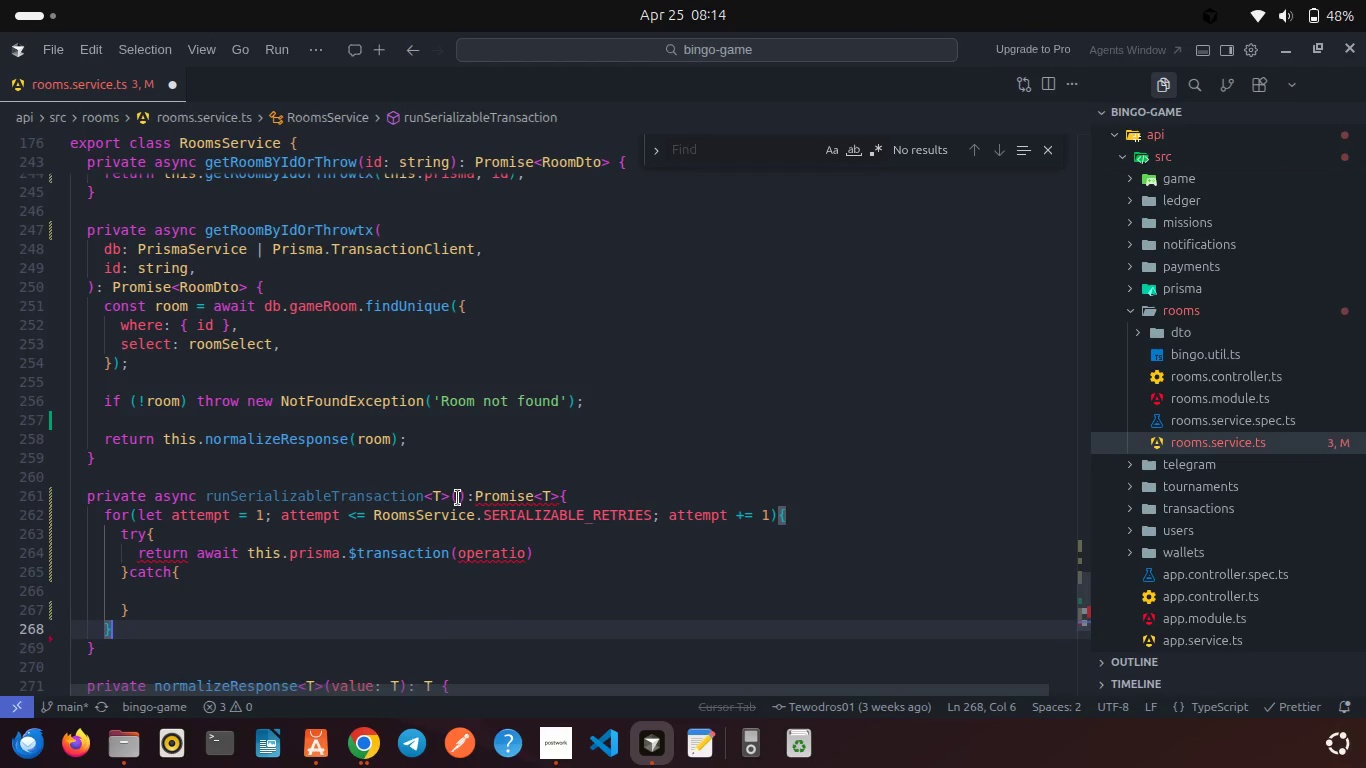 
left_click([459, 497])
 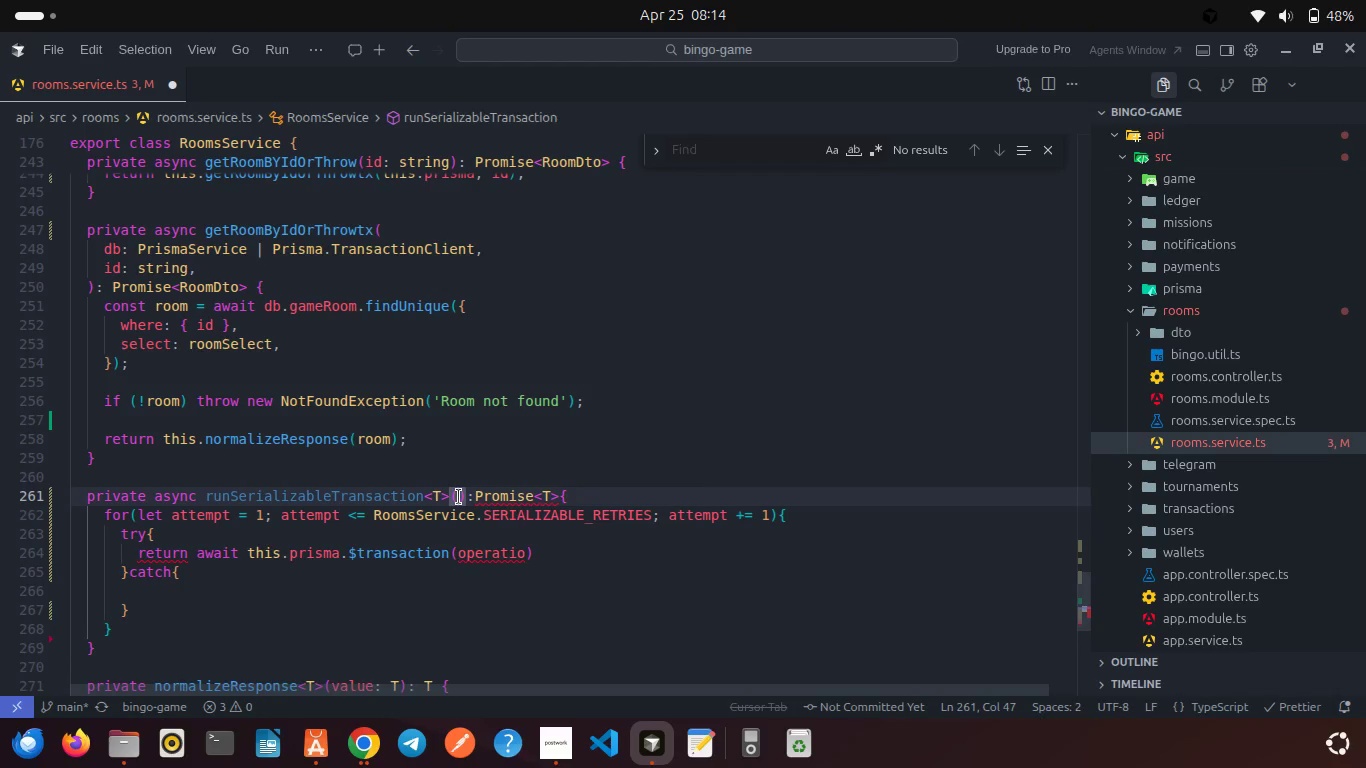 
type(operation: (tx: Pris)
 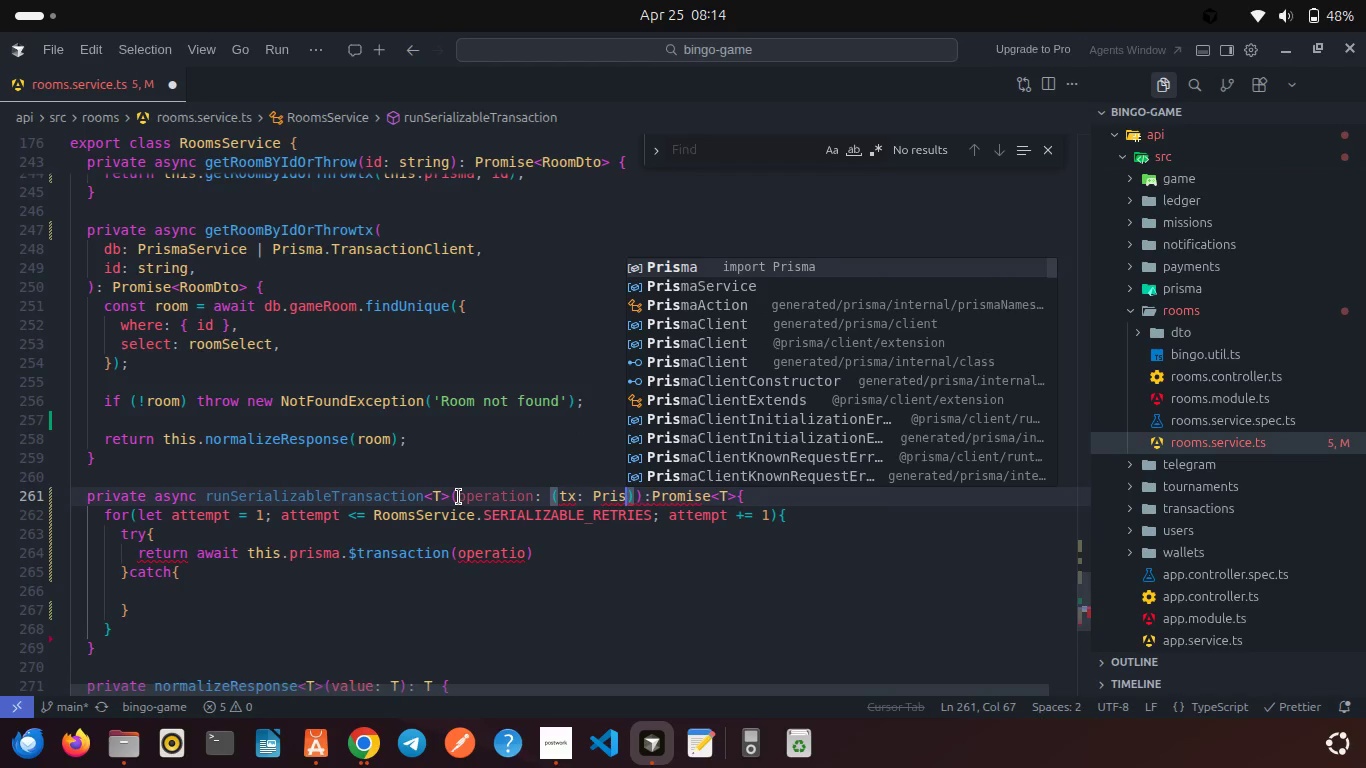 
key(Enter)
 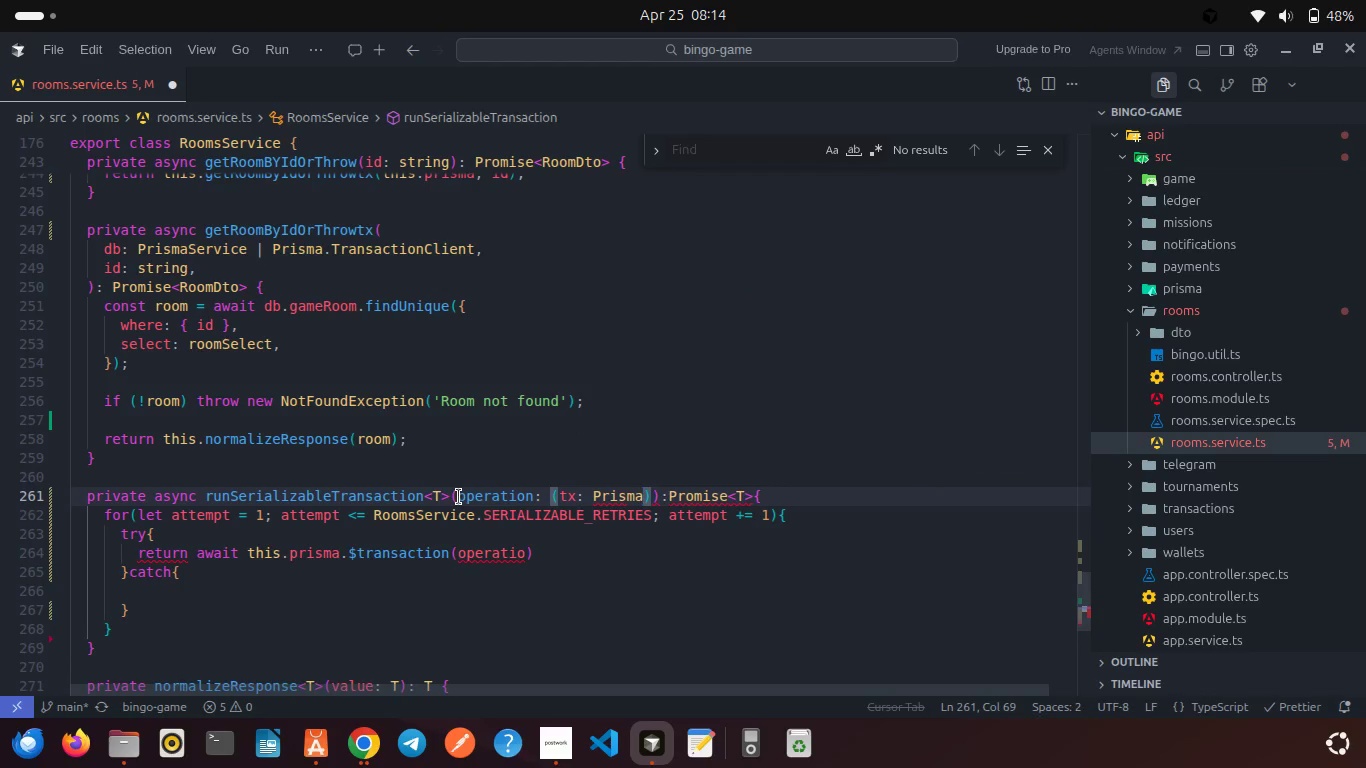 
type(.TransactionC)
 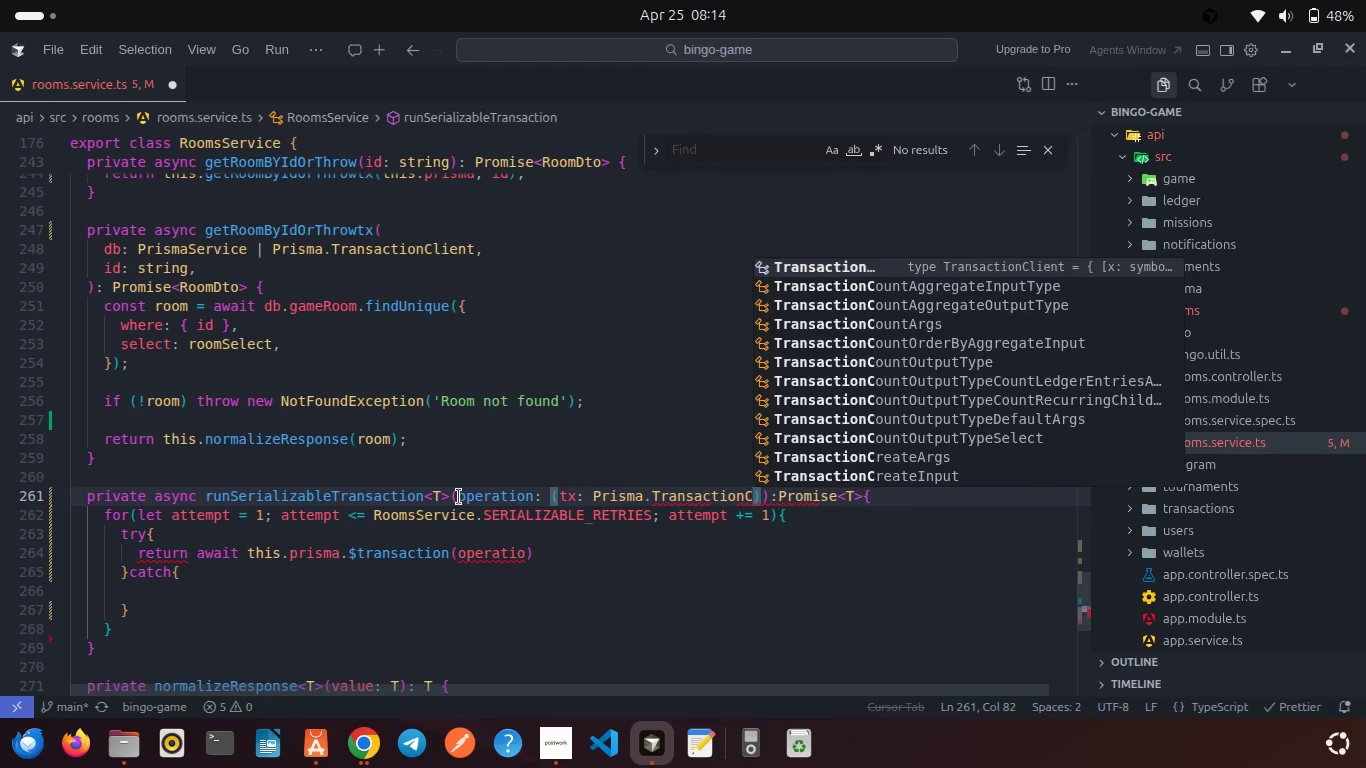 
 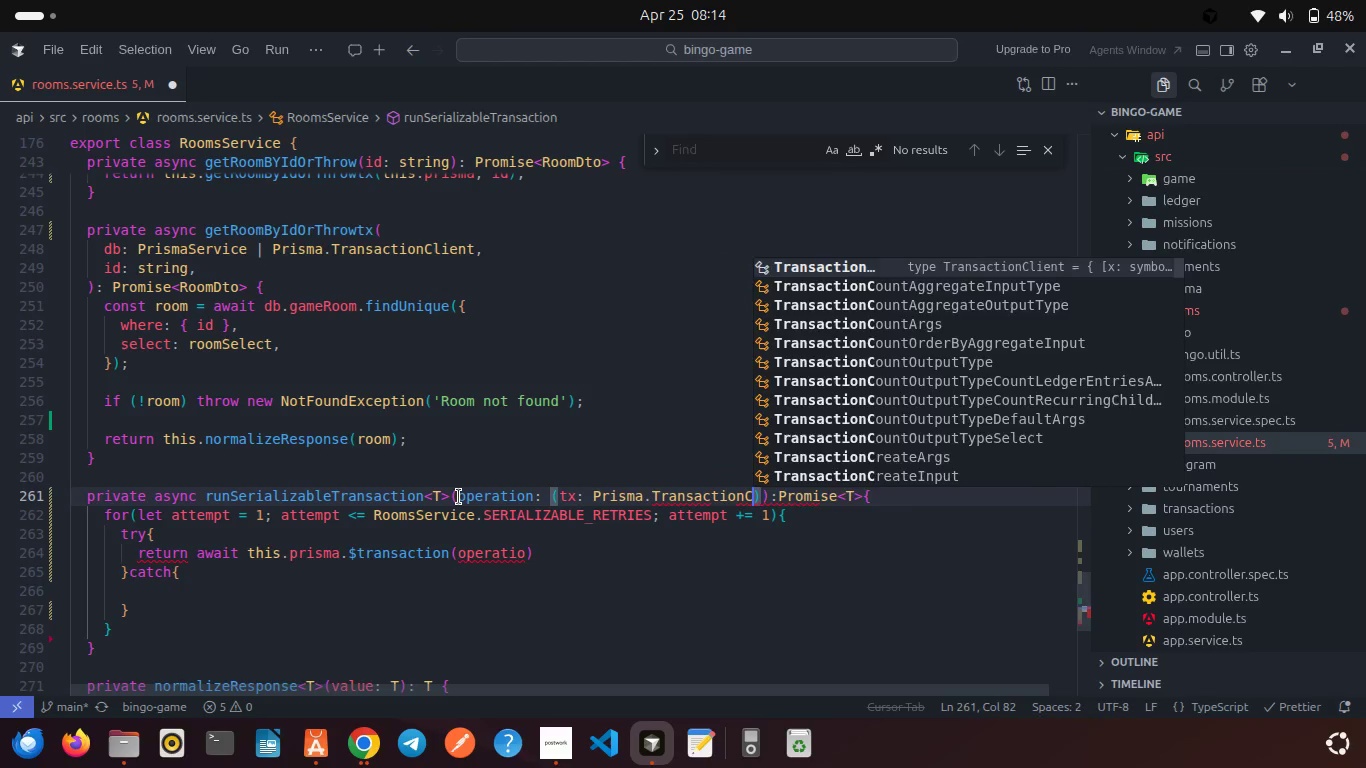 
key(Enter)
 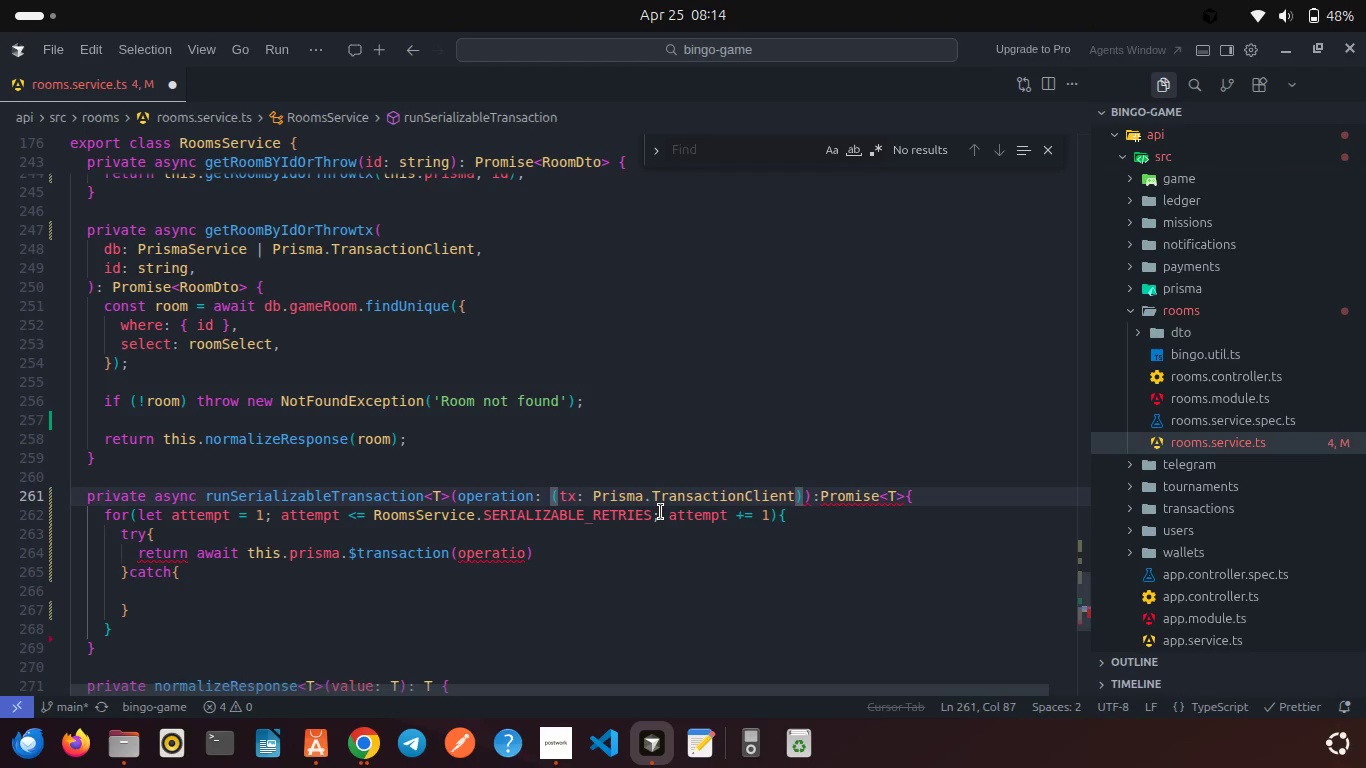 
wait(7.89)
 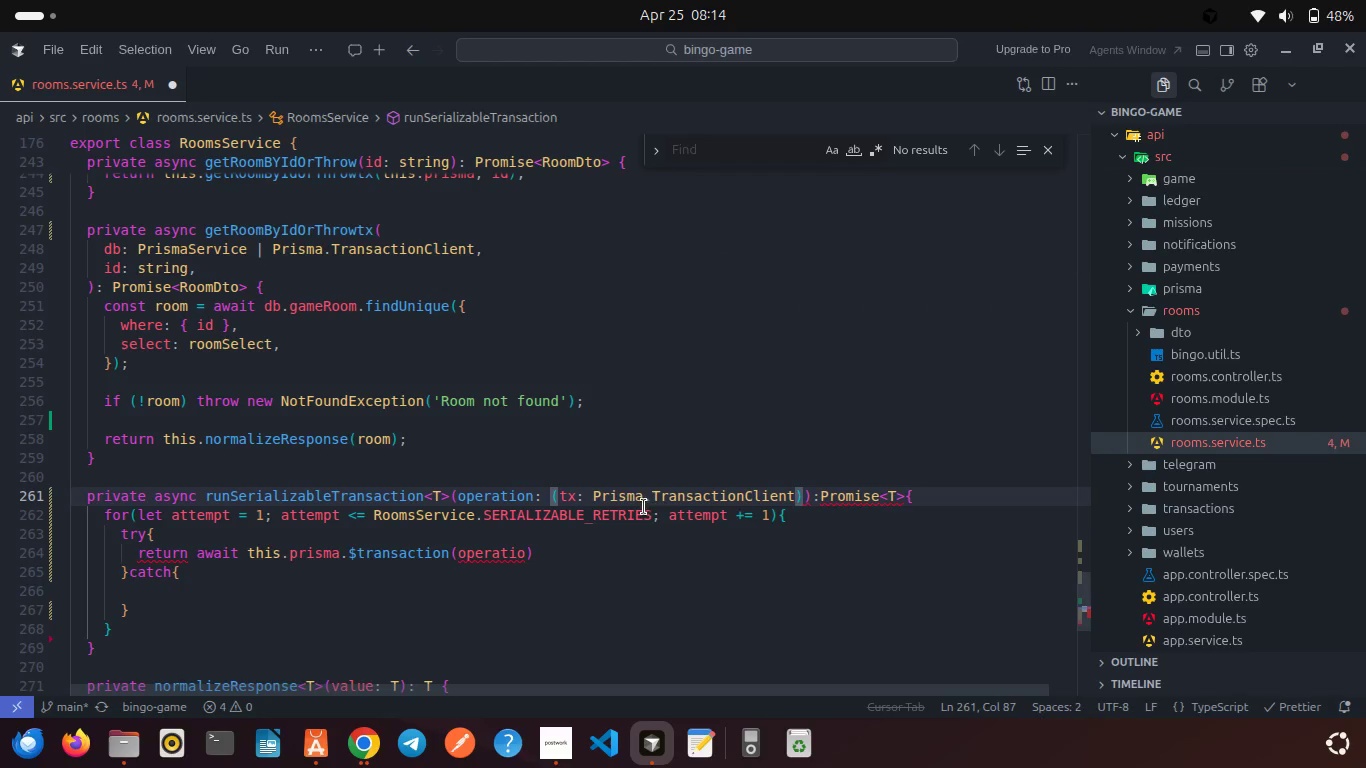 
key(ArrowRight)
 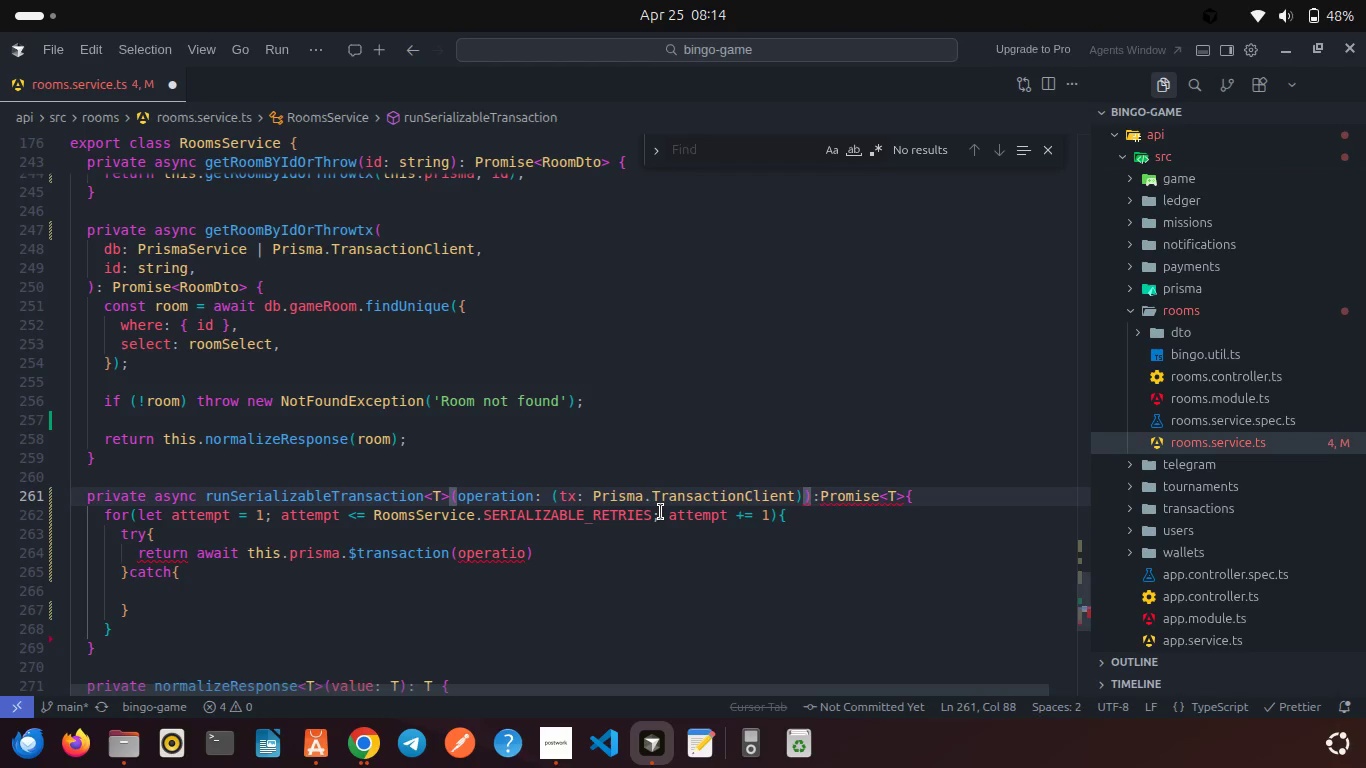 
type(=> Pro)
 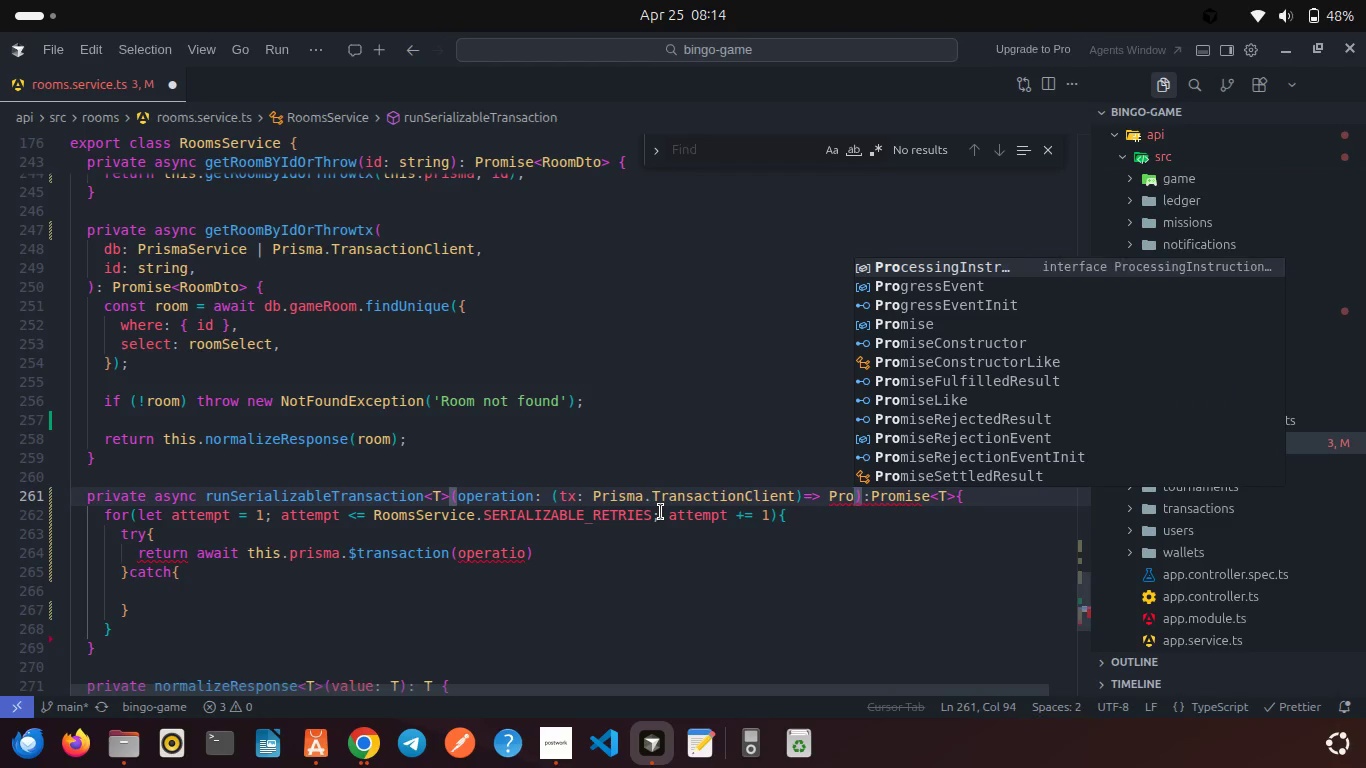 
key(ArrowDown)
 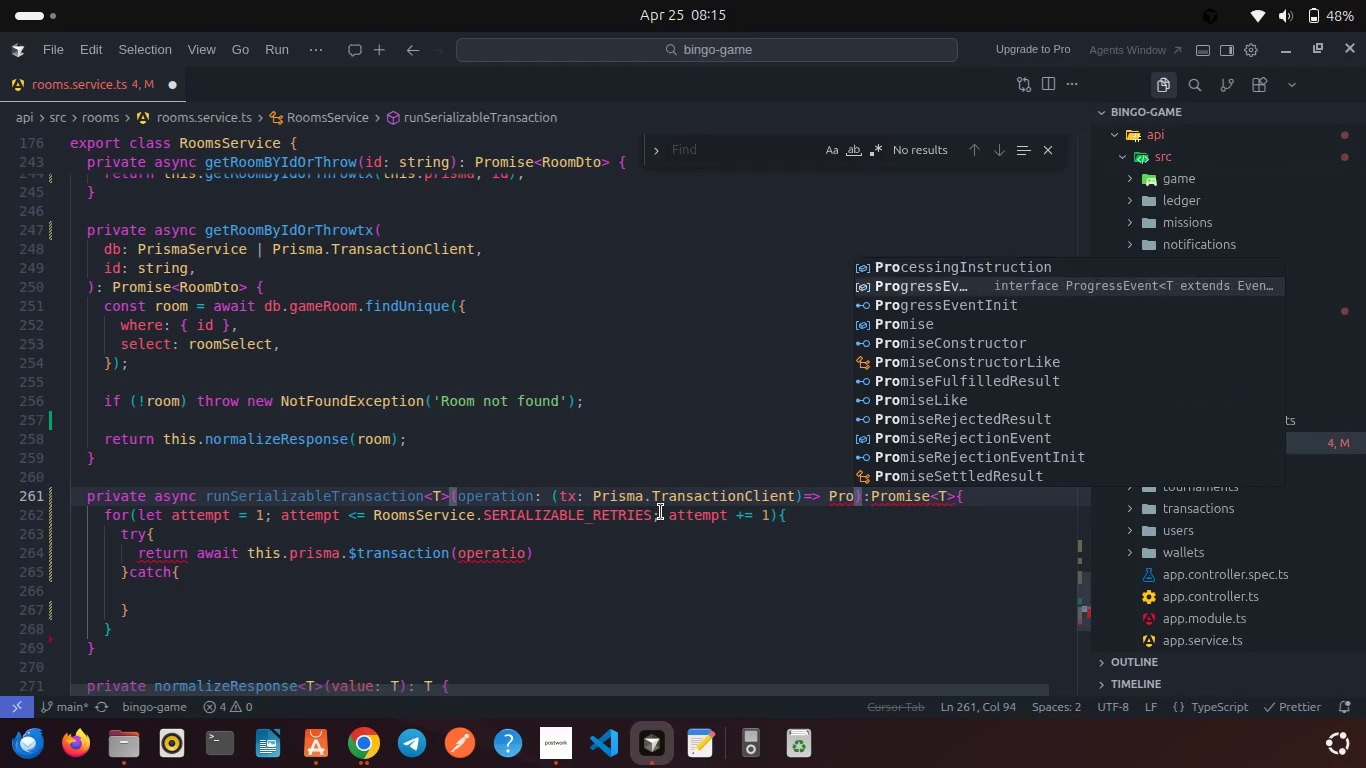 
key(ArrowDown)
 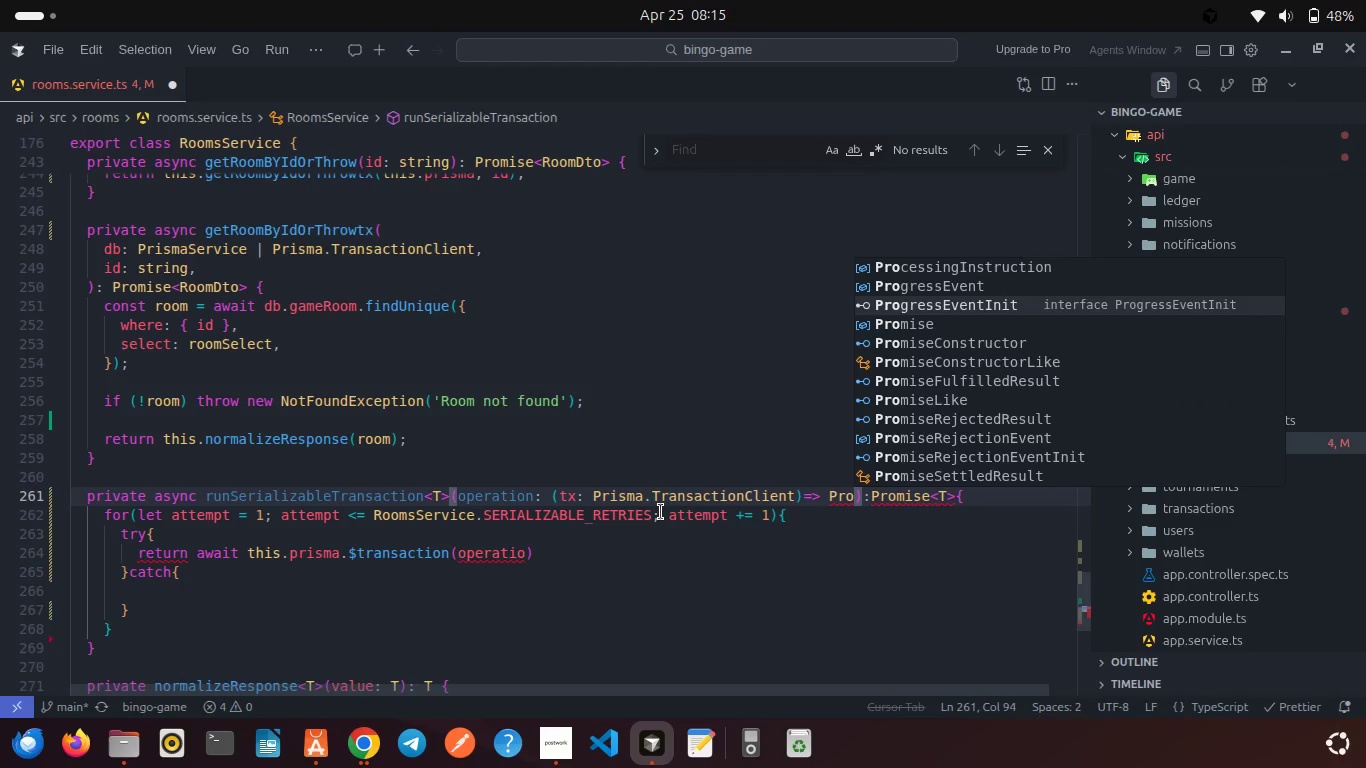 
key(ArrowDown)
 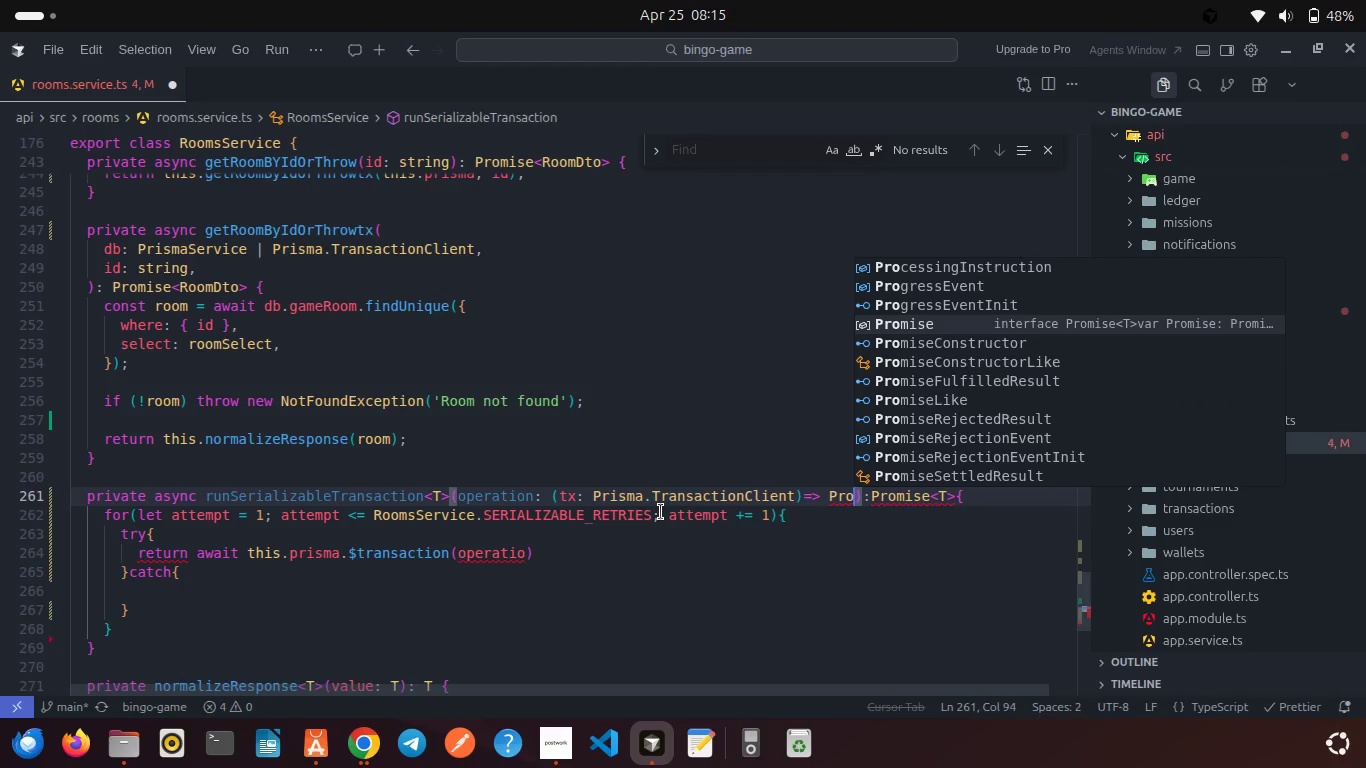 
key(Enter)
 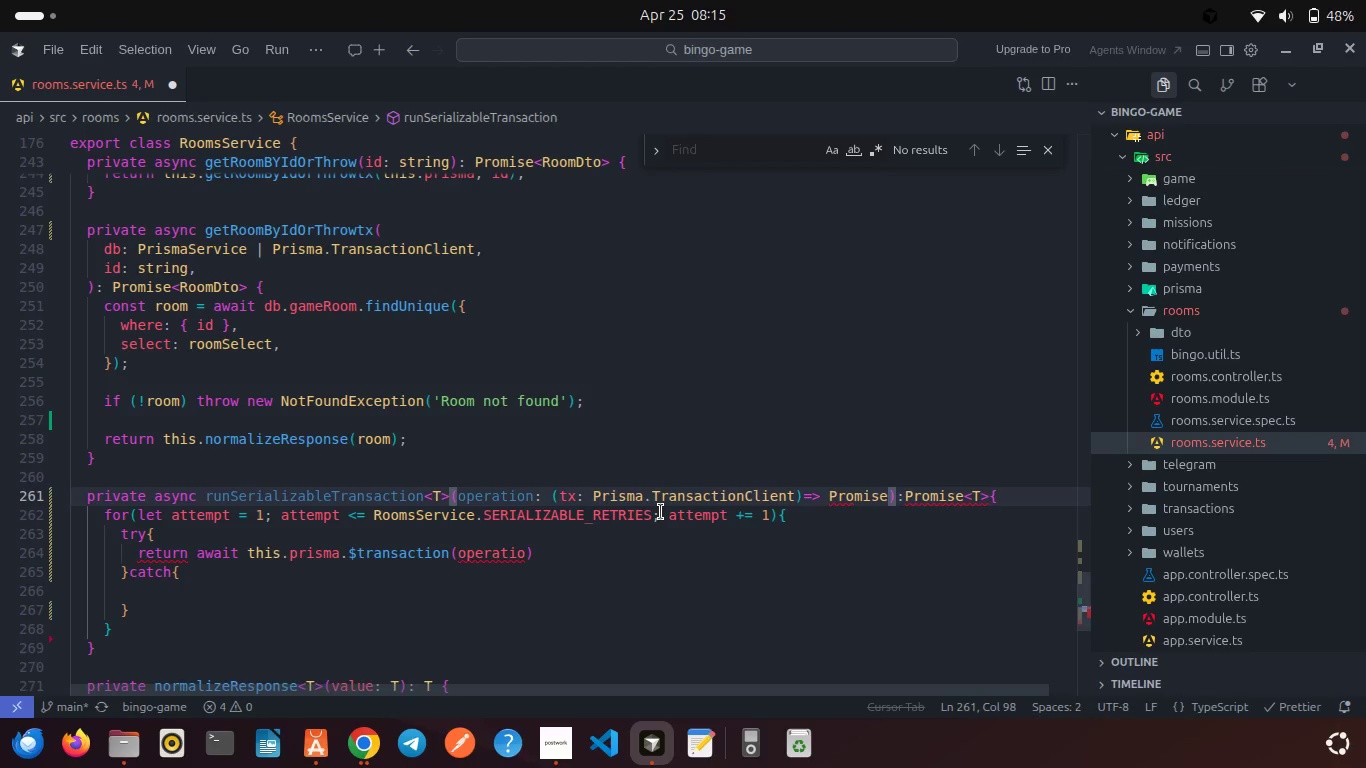 
key(Shift+Comma)
 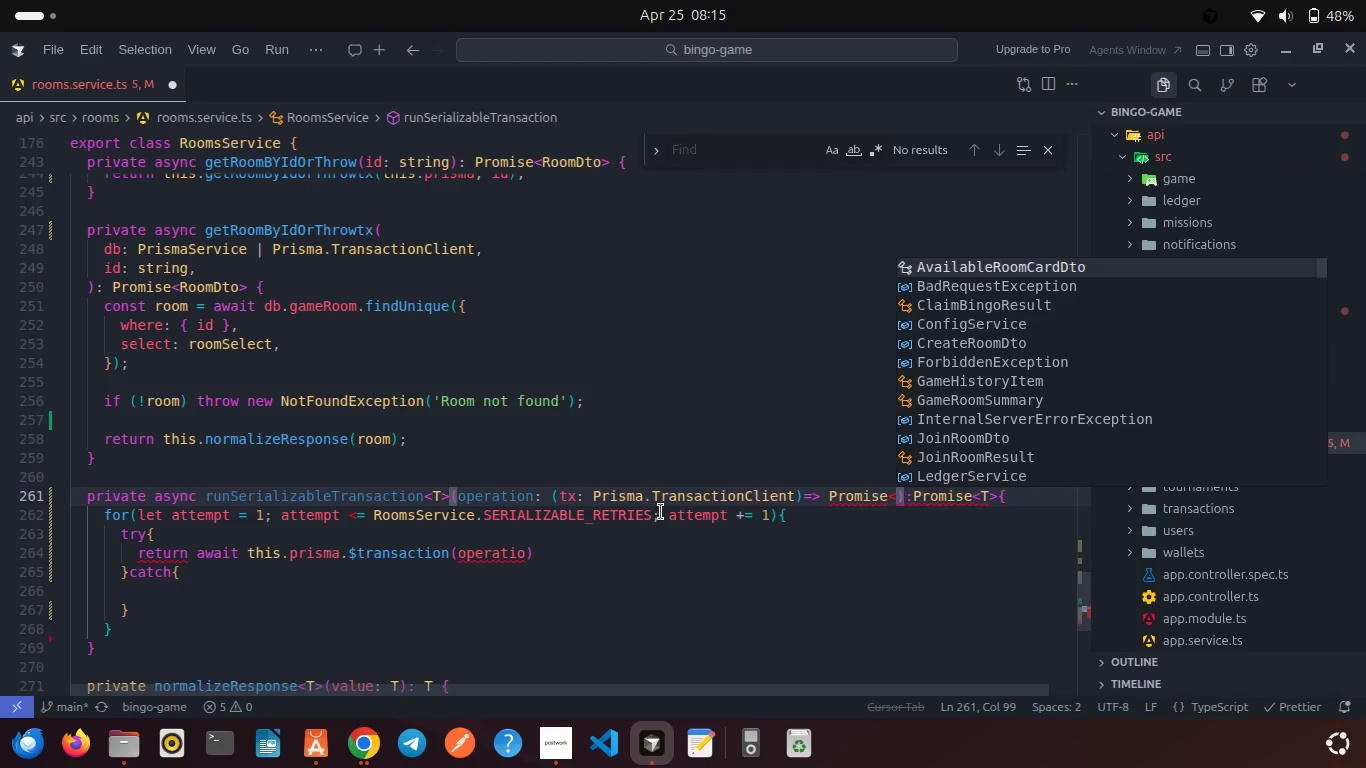 
key(Shift+T)
 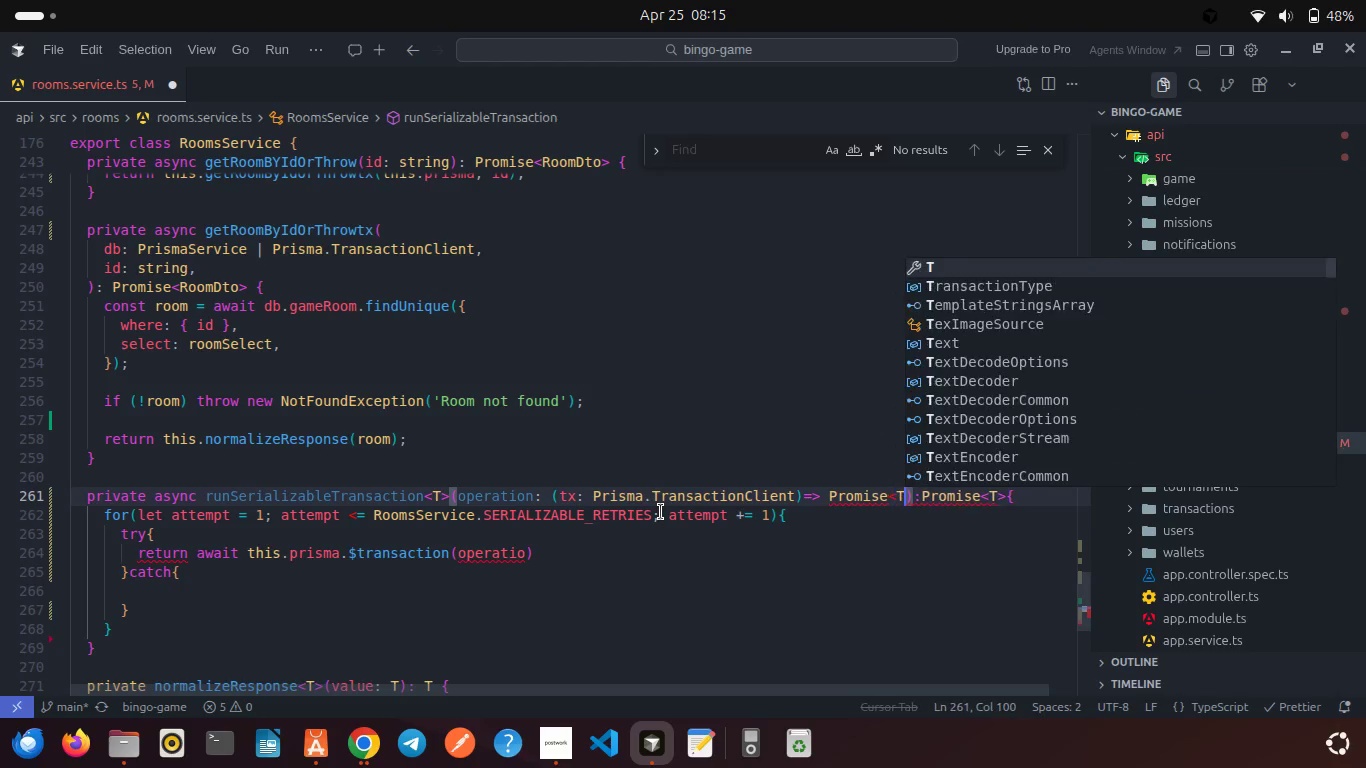 
key(Shift+ShiftRight)
 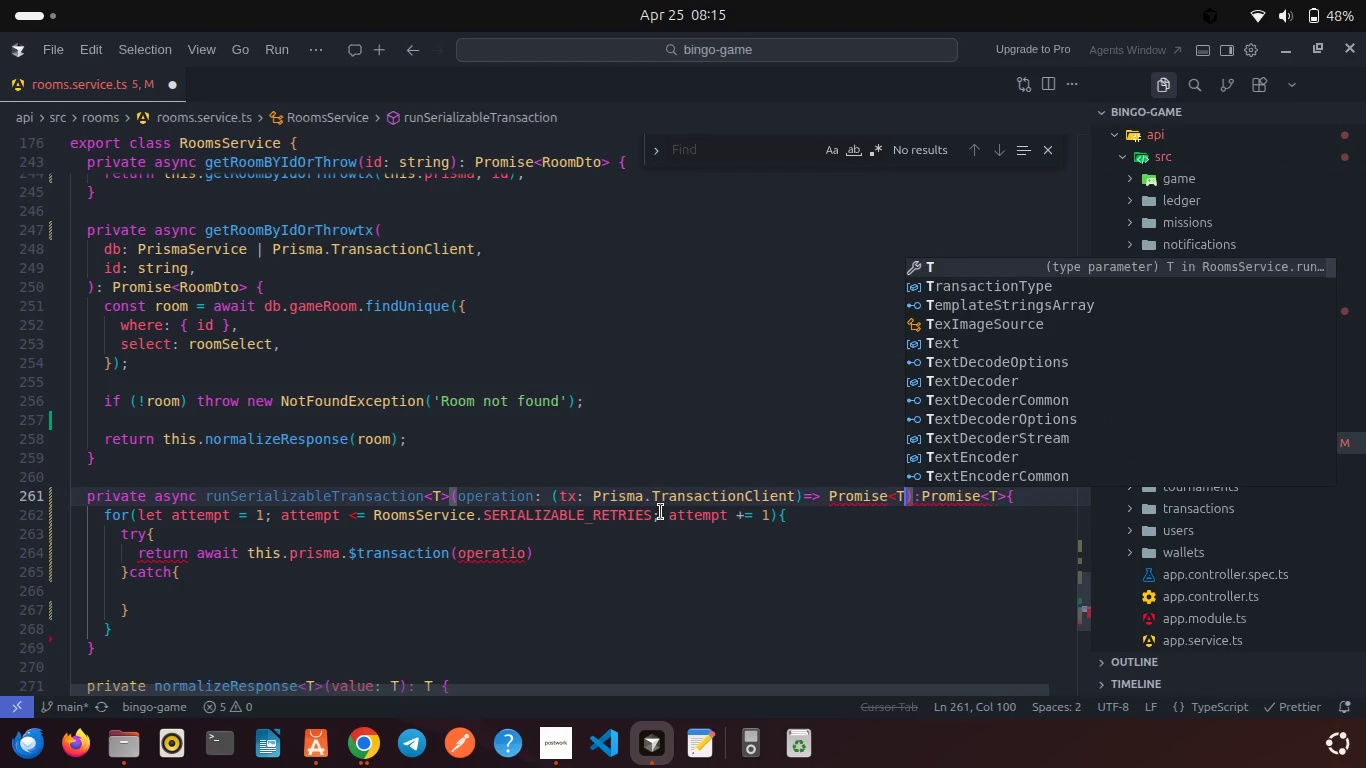 
key(Shift+Period)
 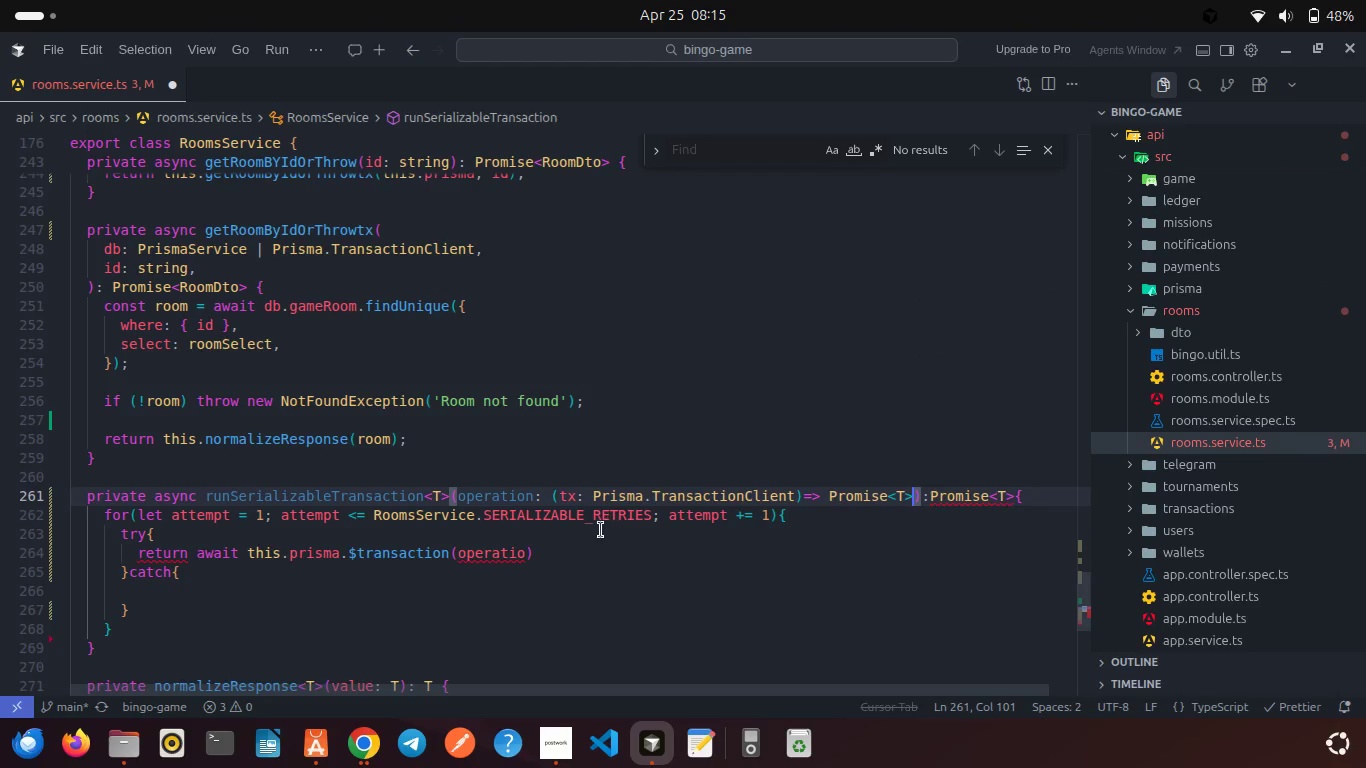 
left_click([608, 547])
 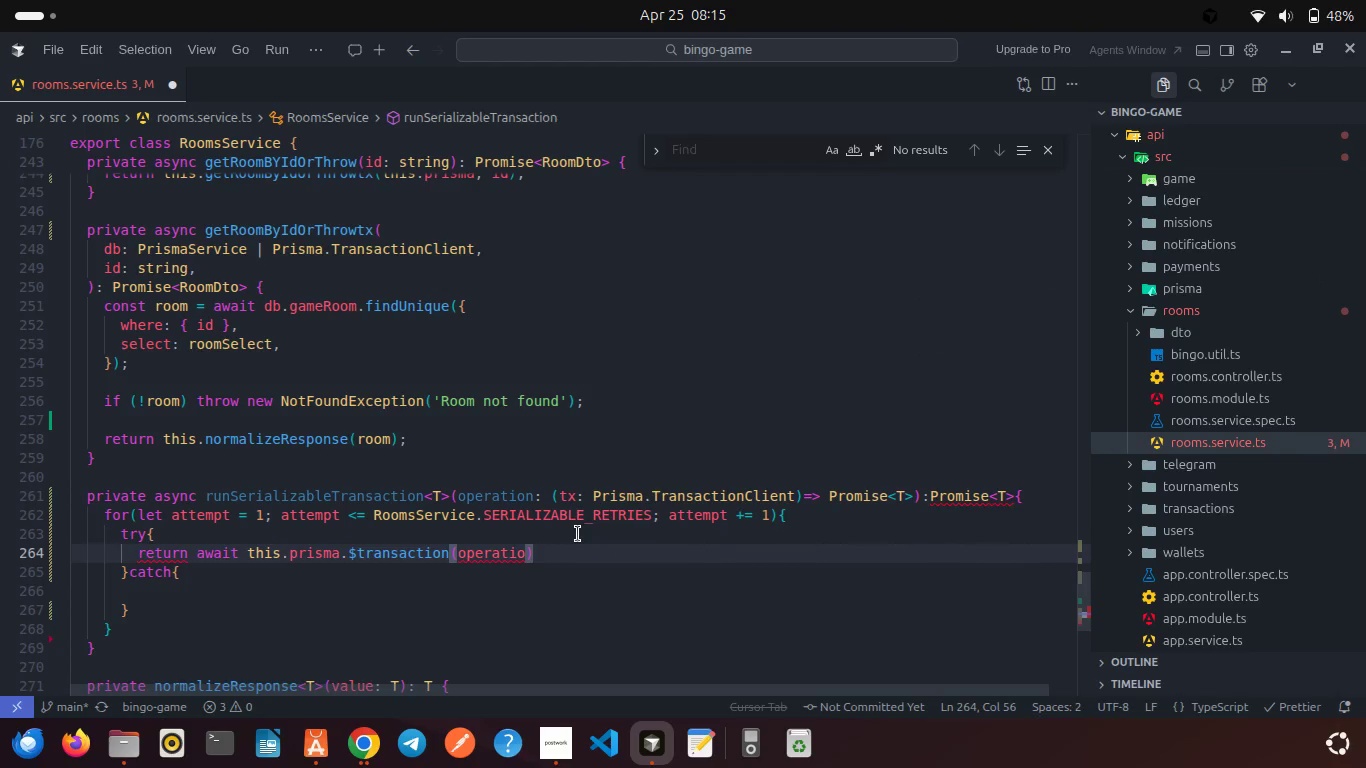 
scroll: coordinate [578, 534], scroll_direction: up, amount: 3.0
 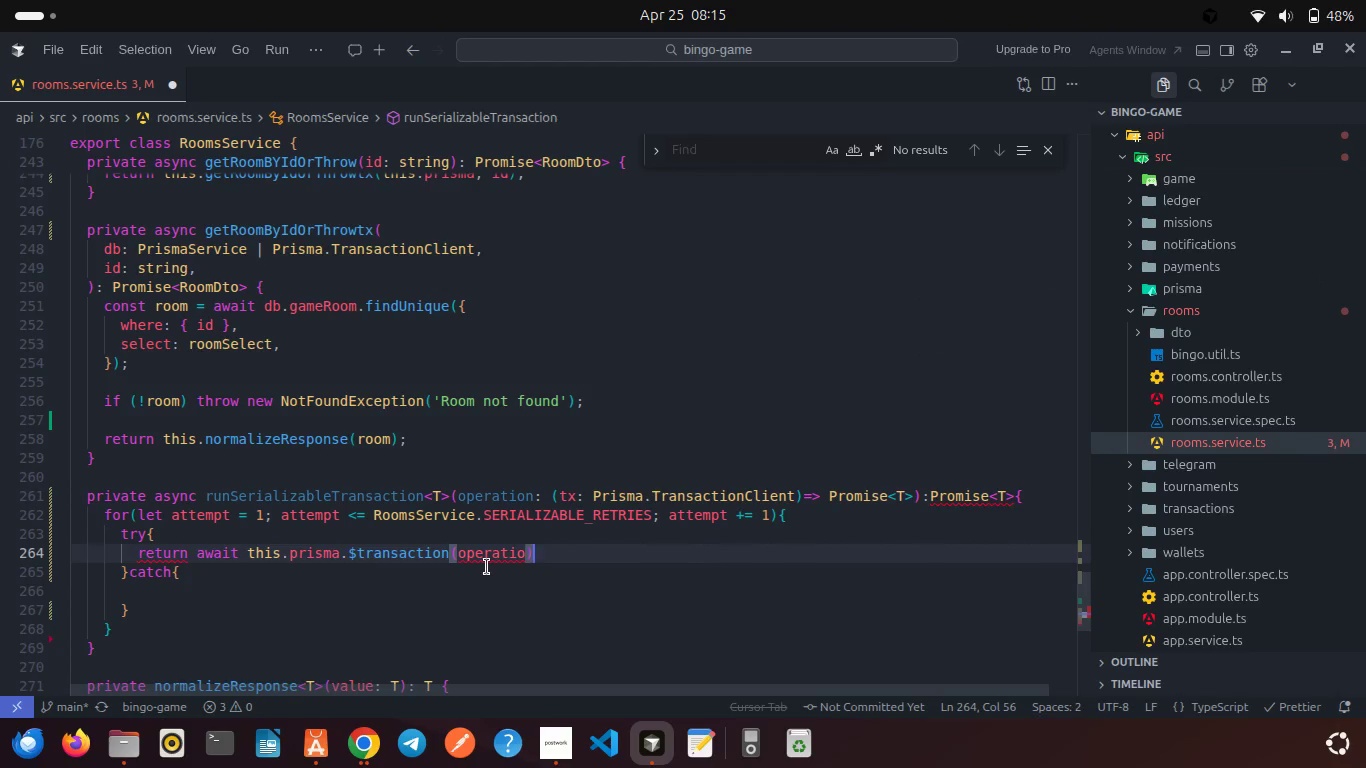 
double_click([487, 567])
 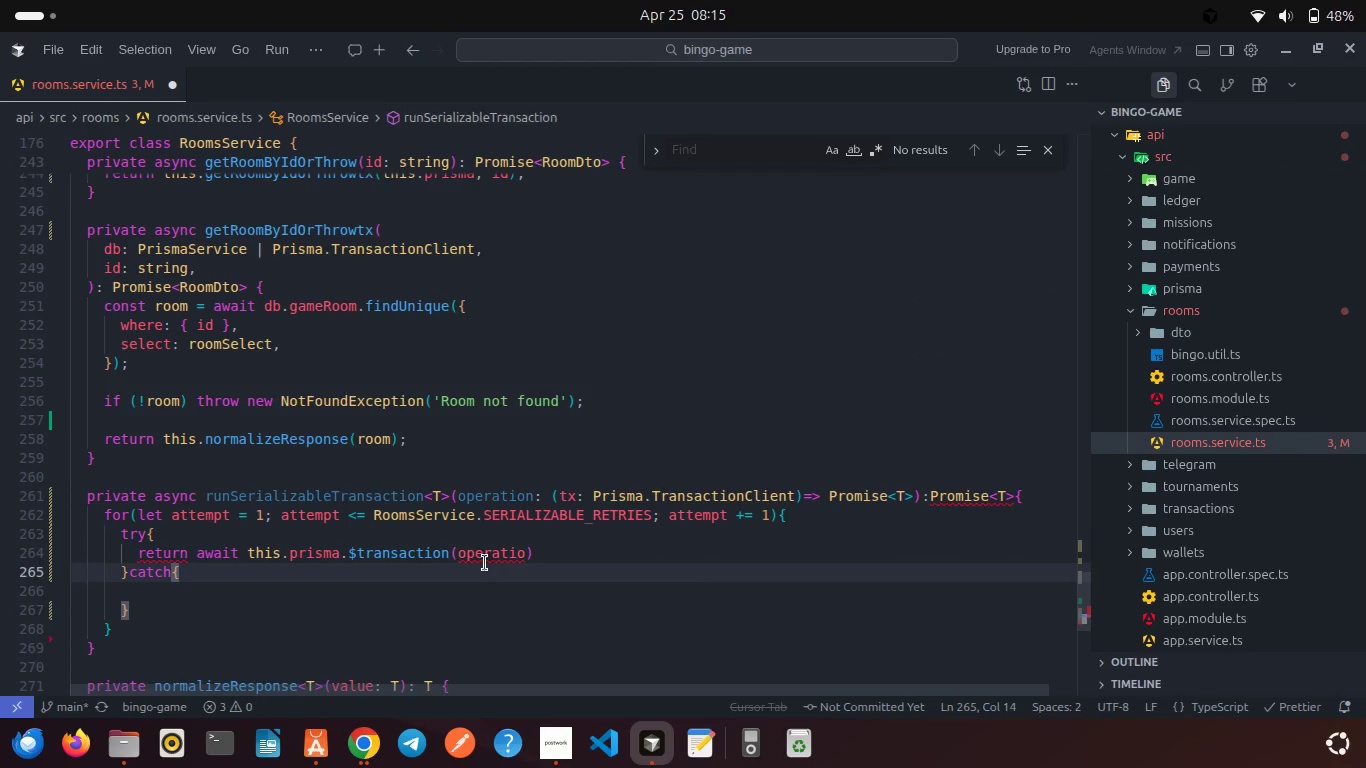 
double_click([485, 563])
 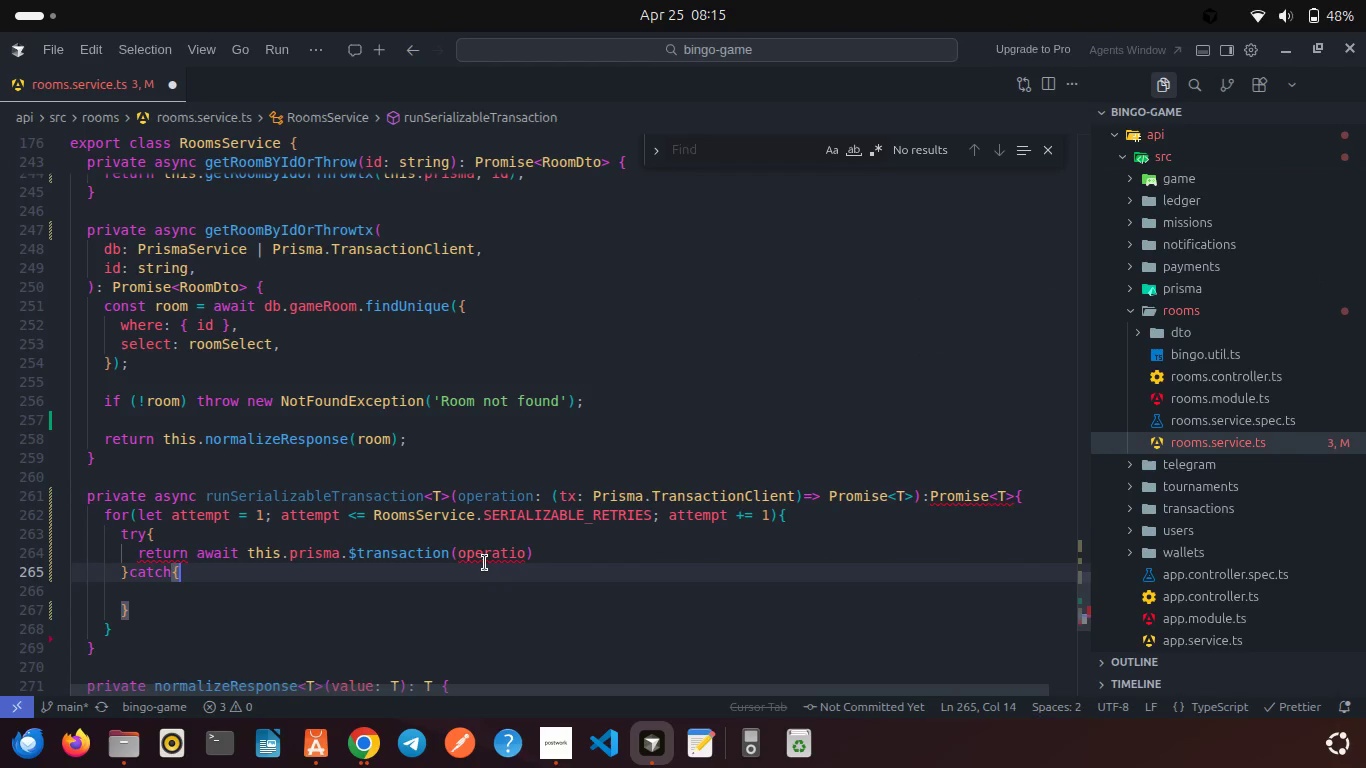 
key(O)
 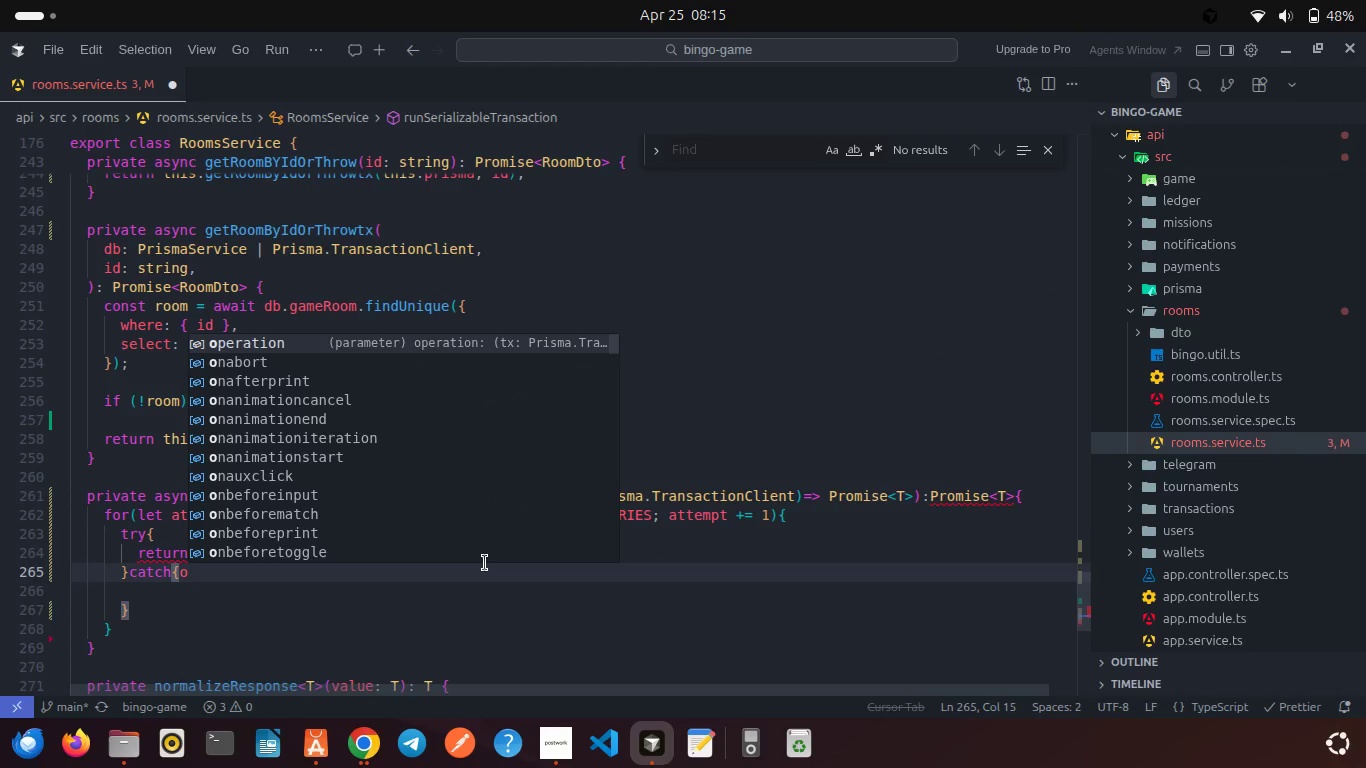 
key(Control+Z)
 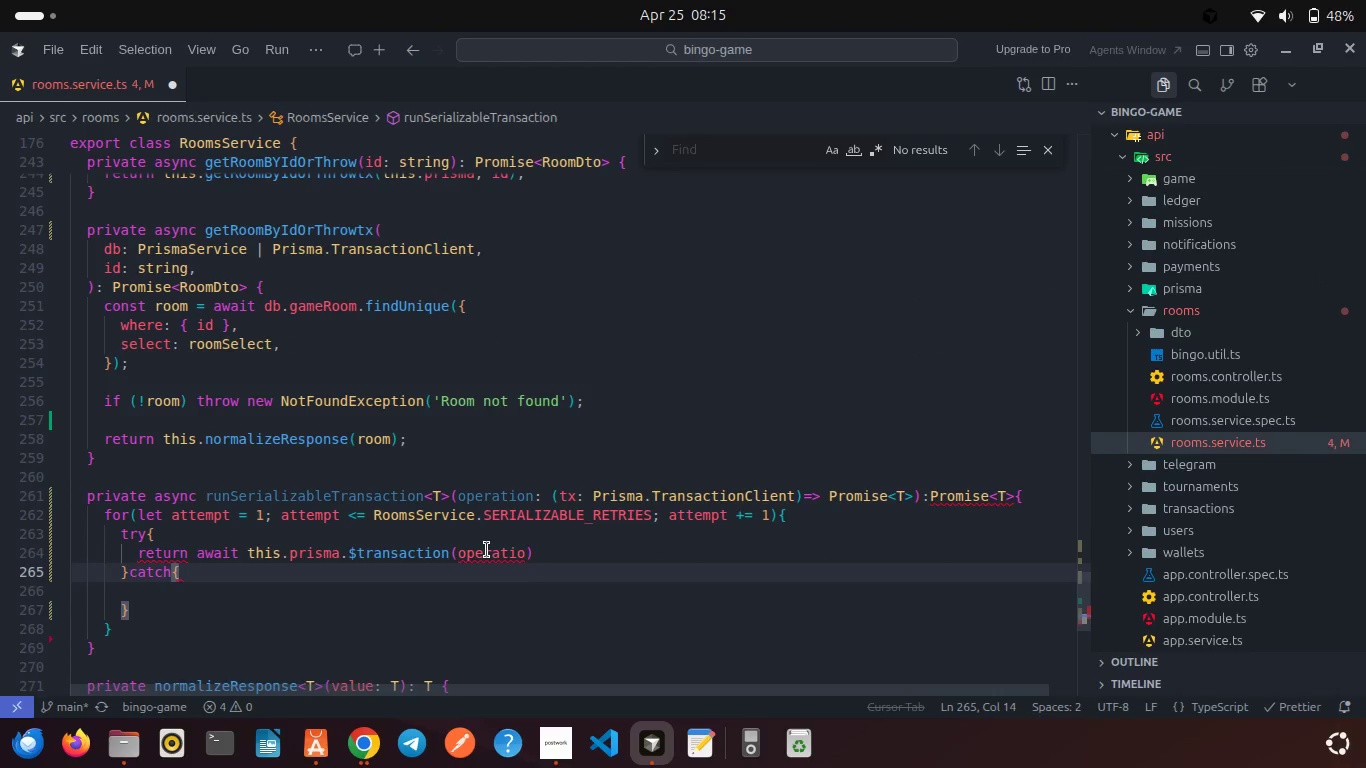 
double_click([487, 550])
 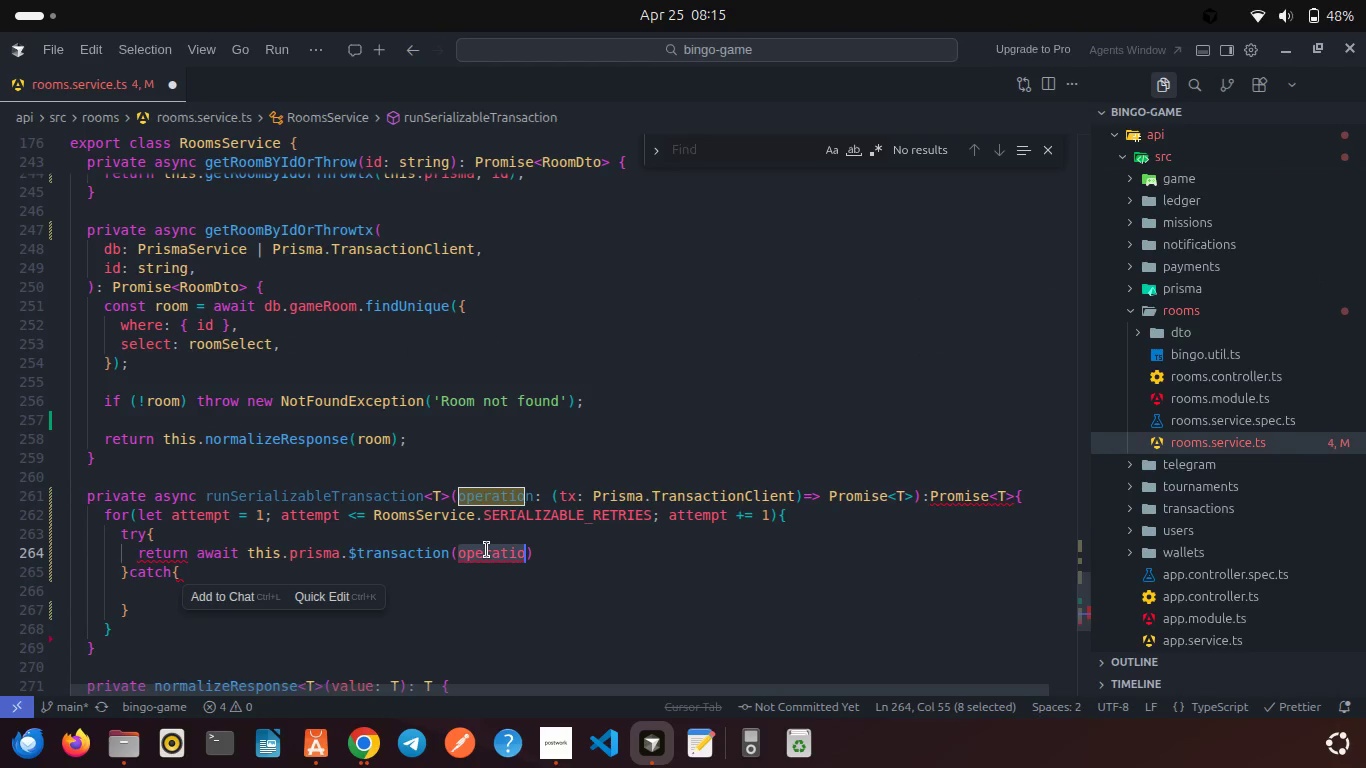 
type(oe)
key(Backspace)
key(Backspace)
type(oper)
 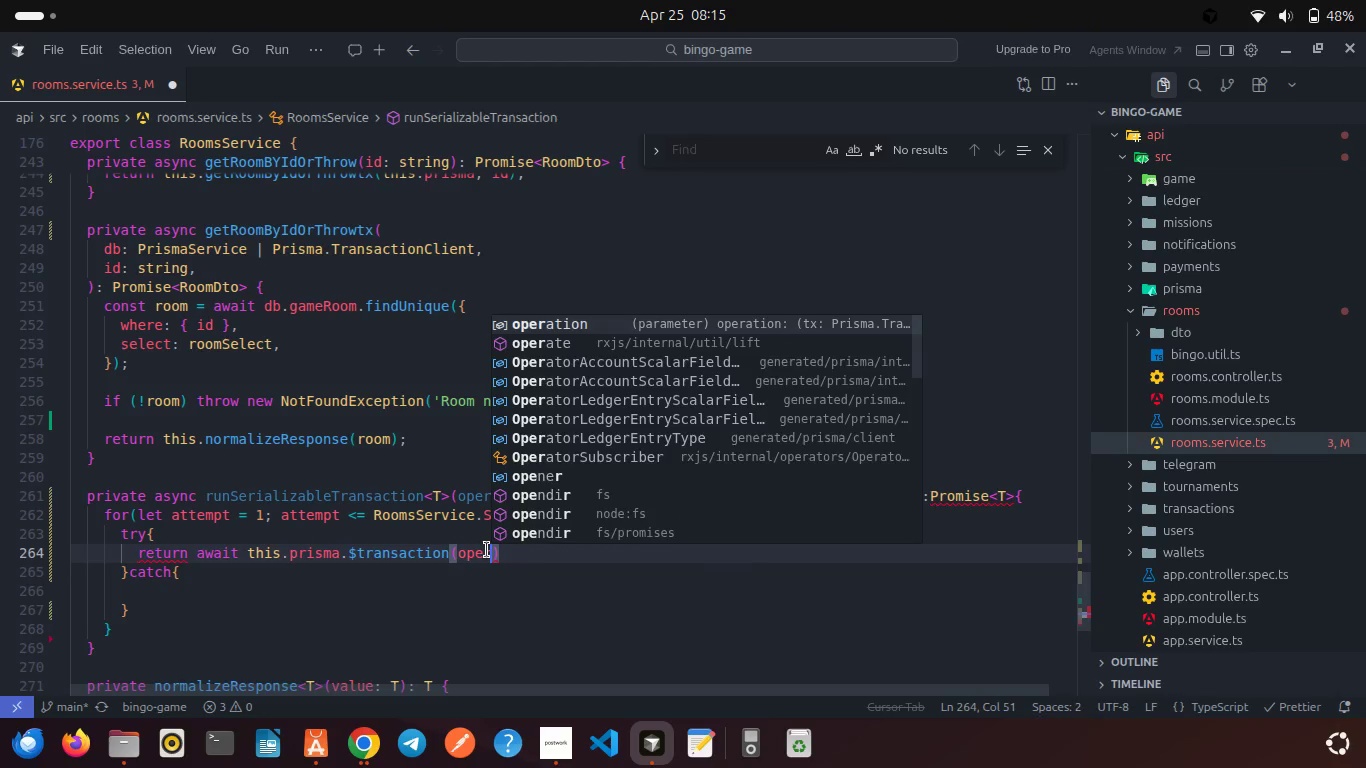 
key(Enter)
 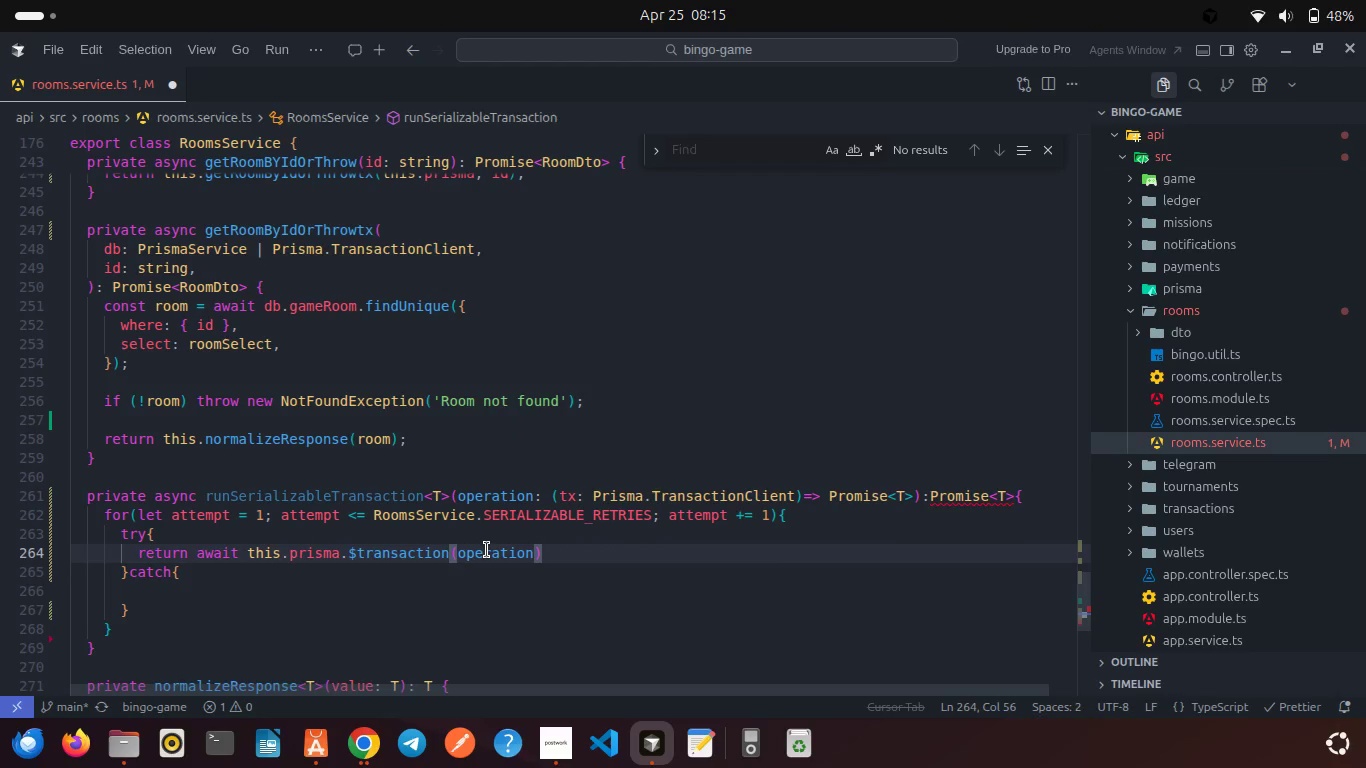 
key(Comma)
 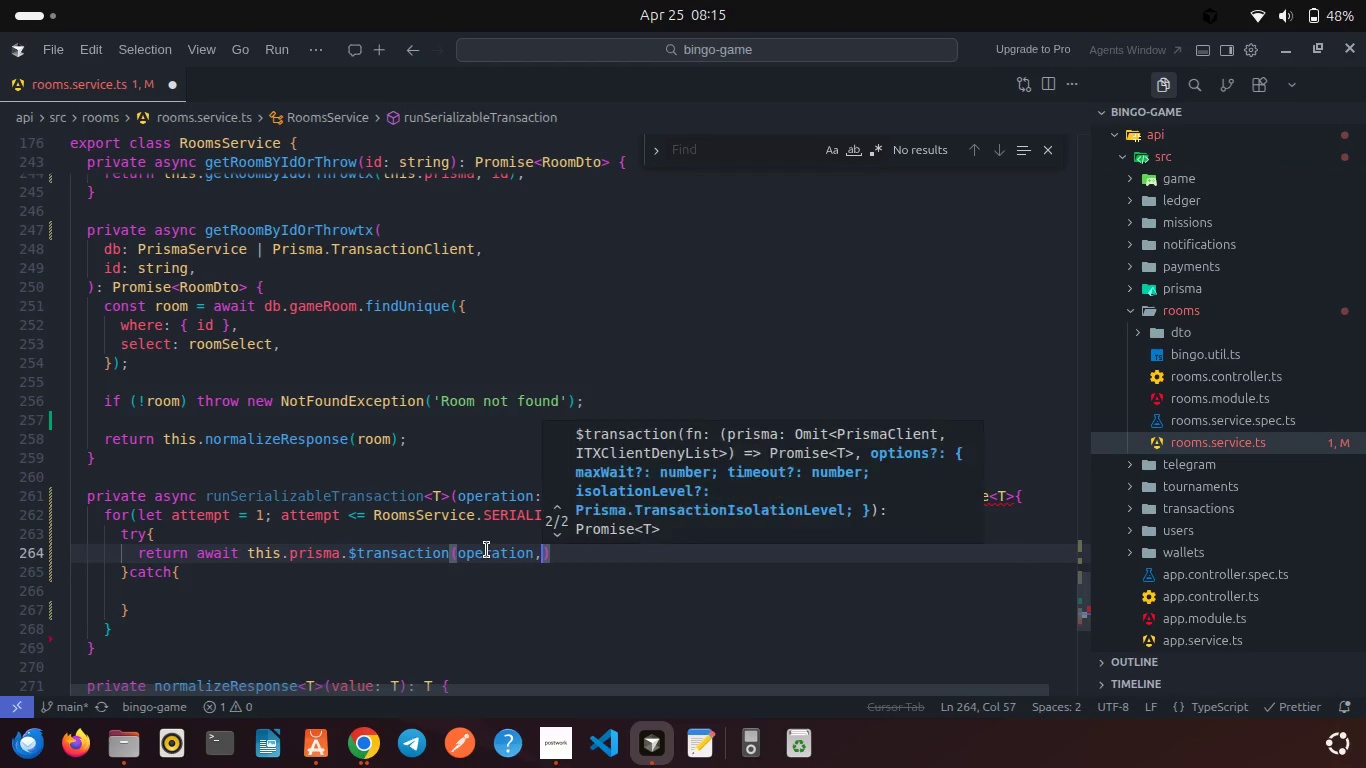 
key(Shift+ShiftRight)
 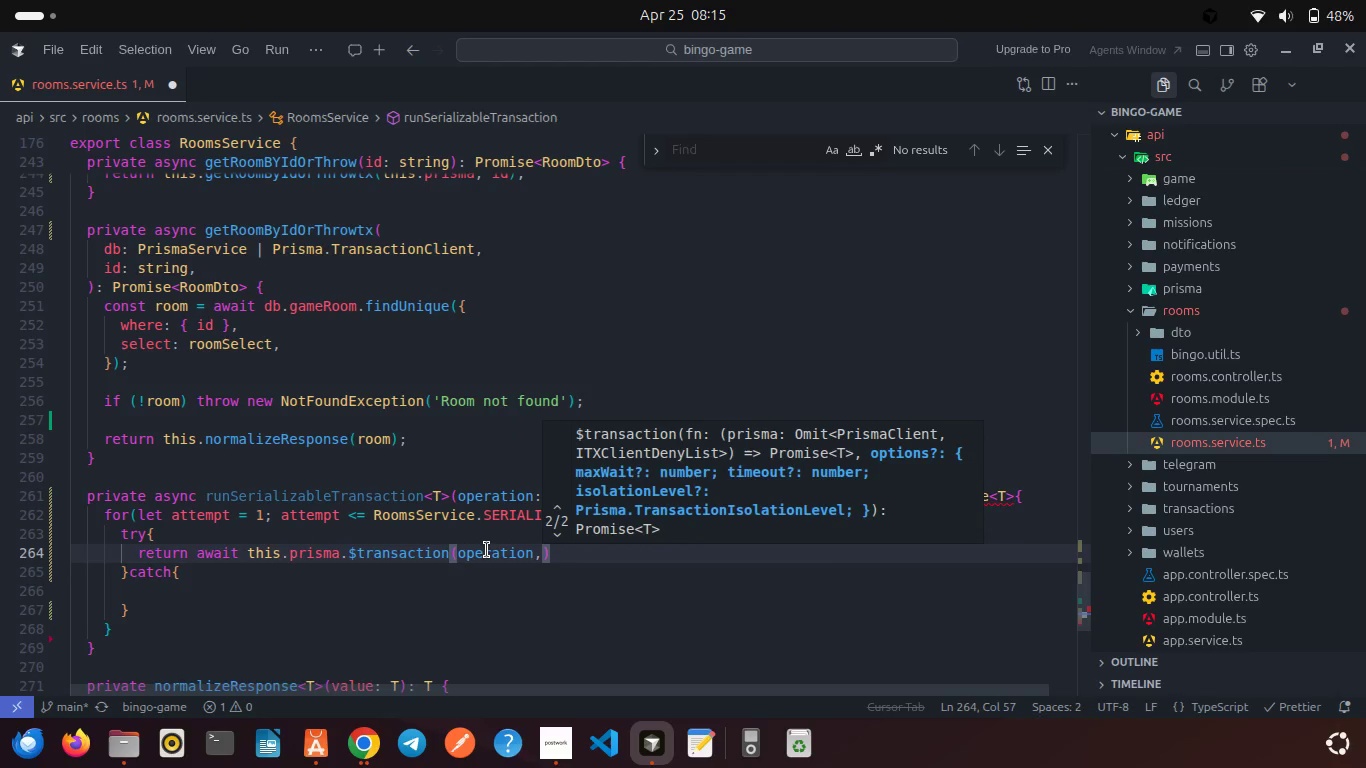 
key(Shift+BracketLeft)
 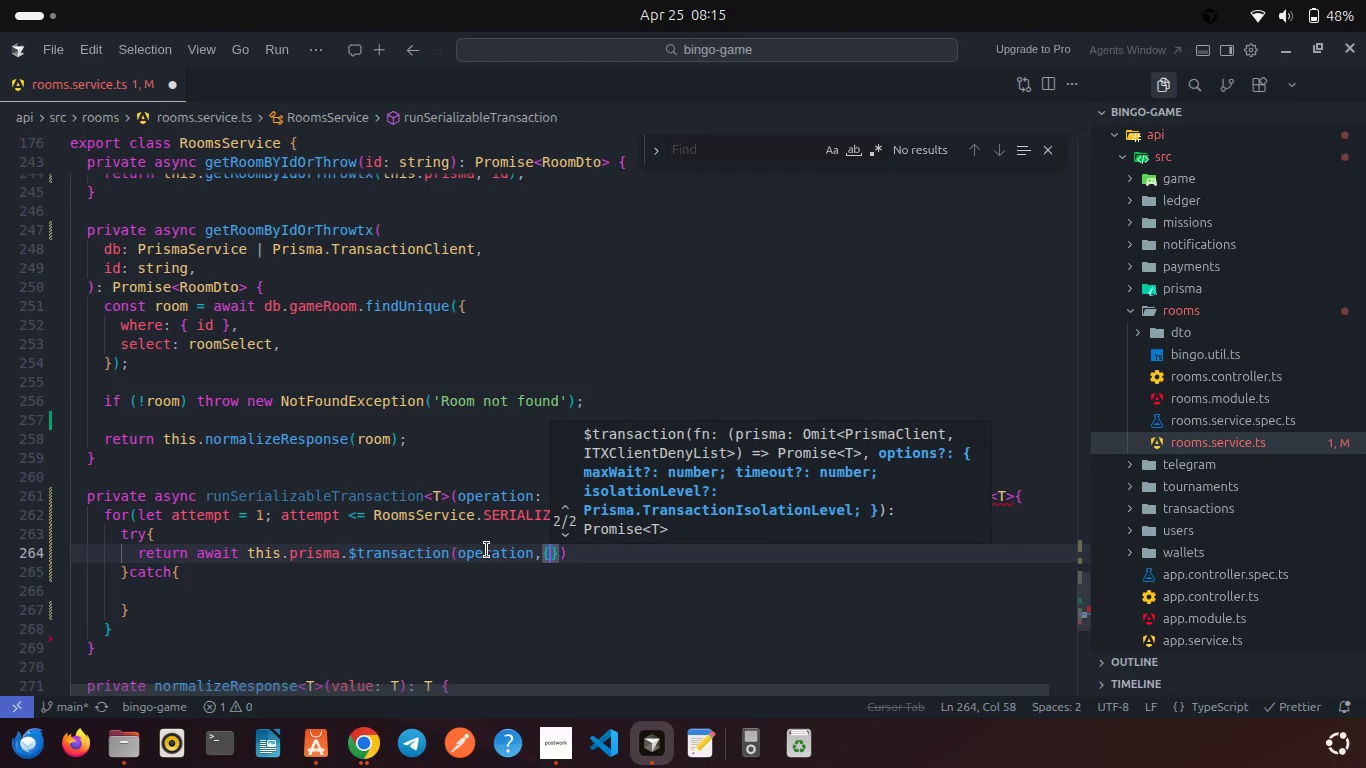 
key(Enter)
 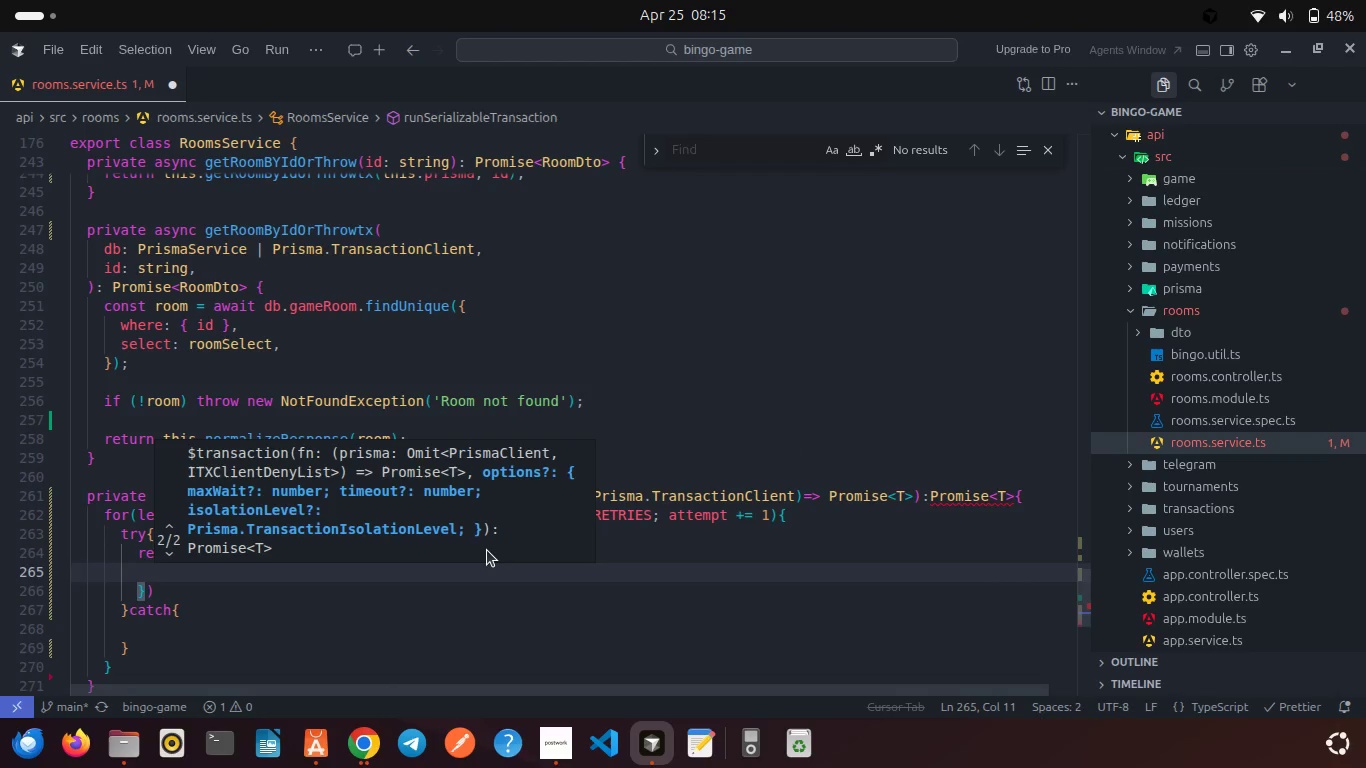 
type(is)
 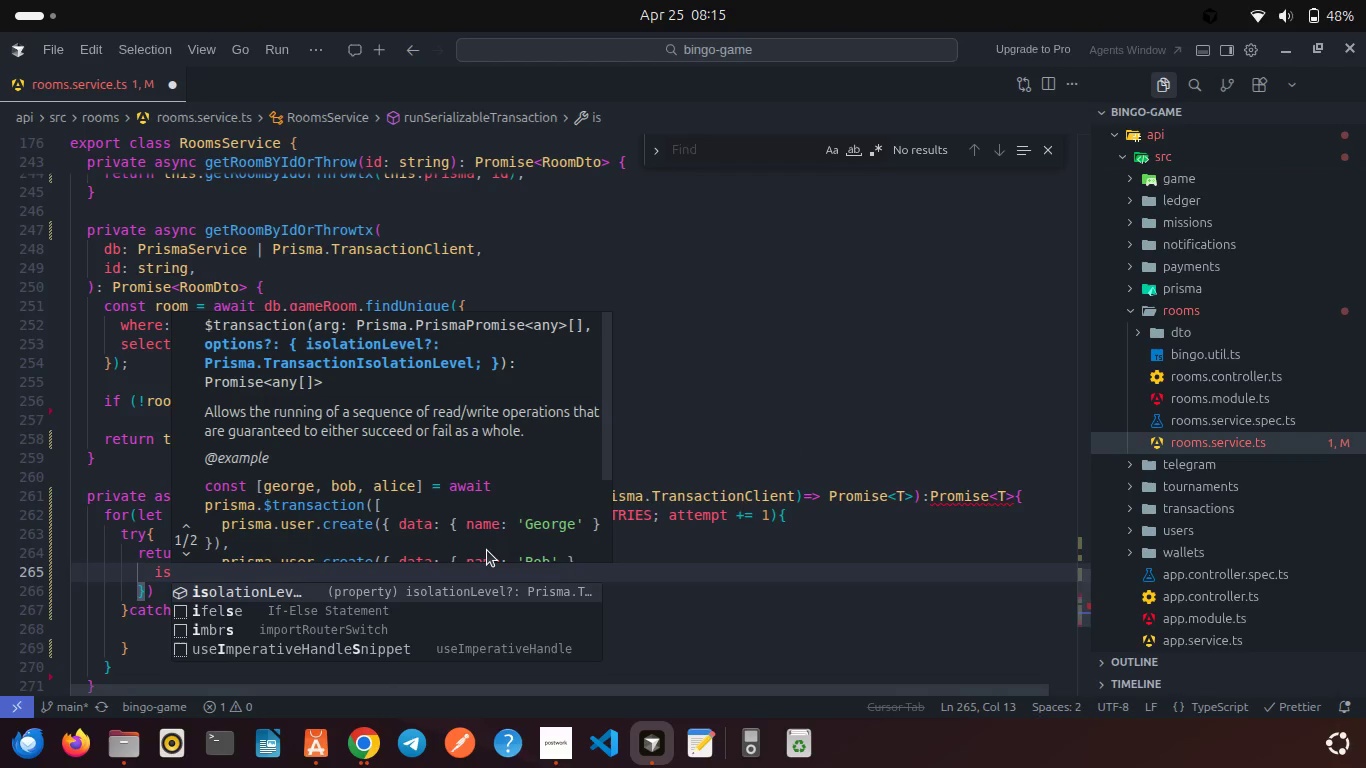 
key(Enter)
 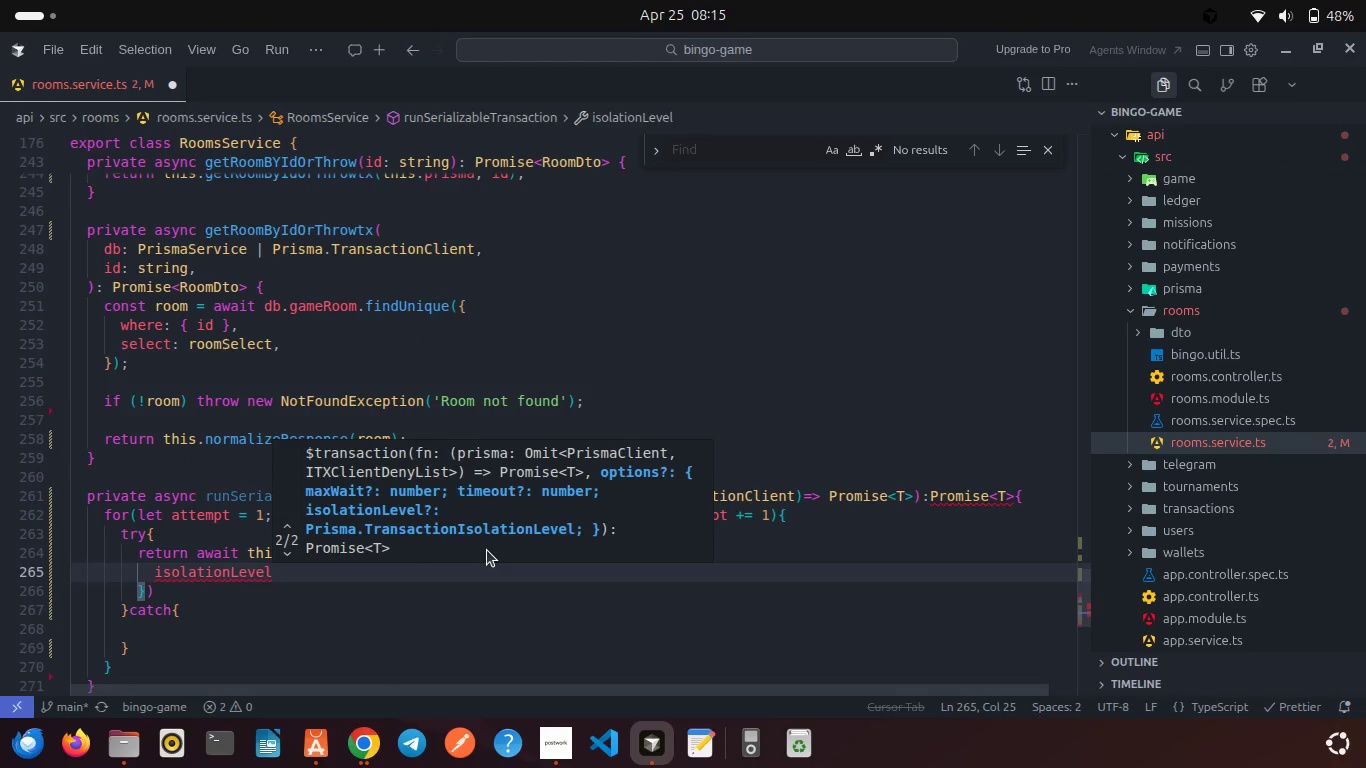 
type(: Pris)
 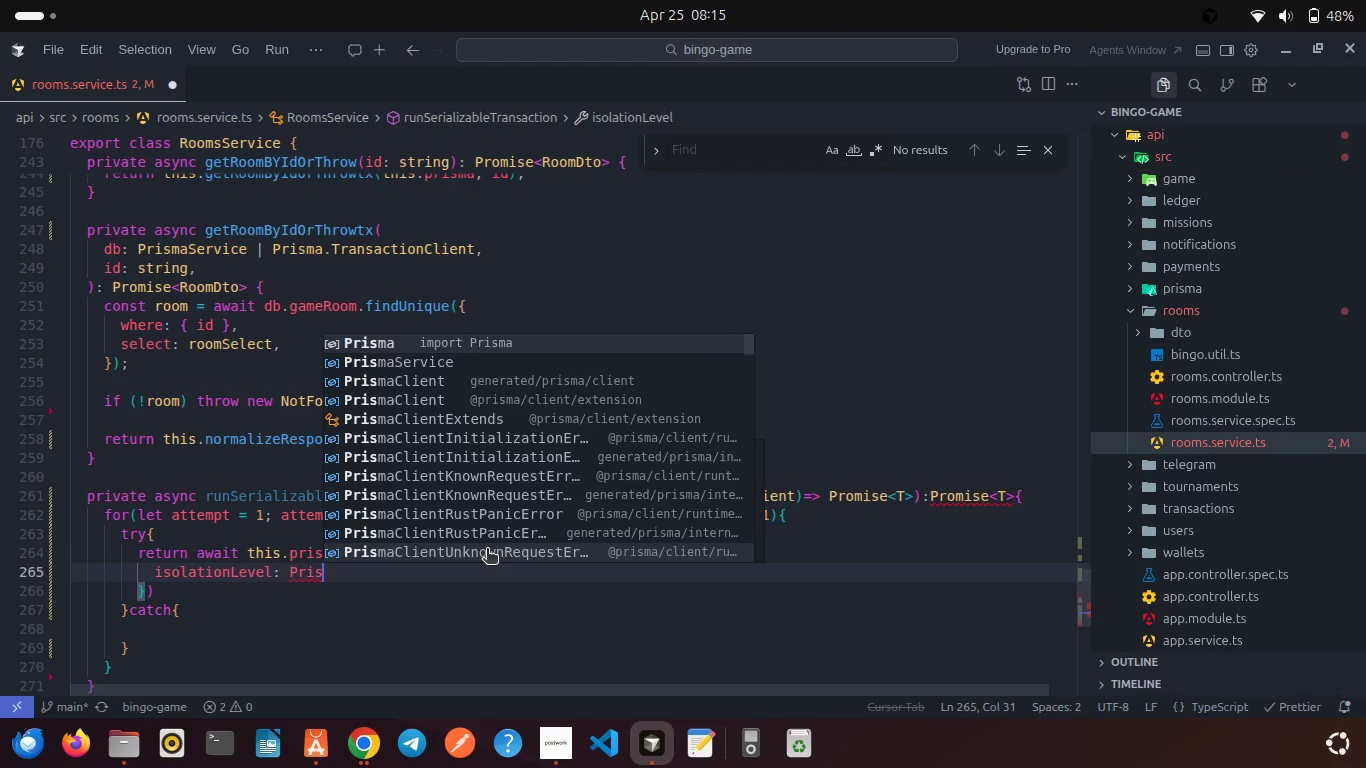 
key(Enter)
 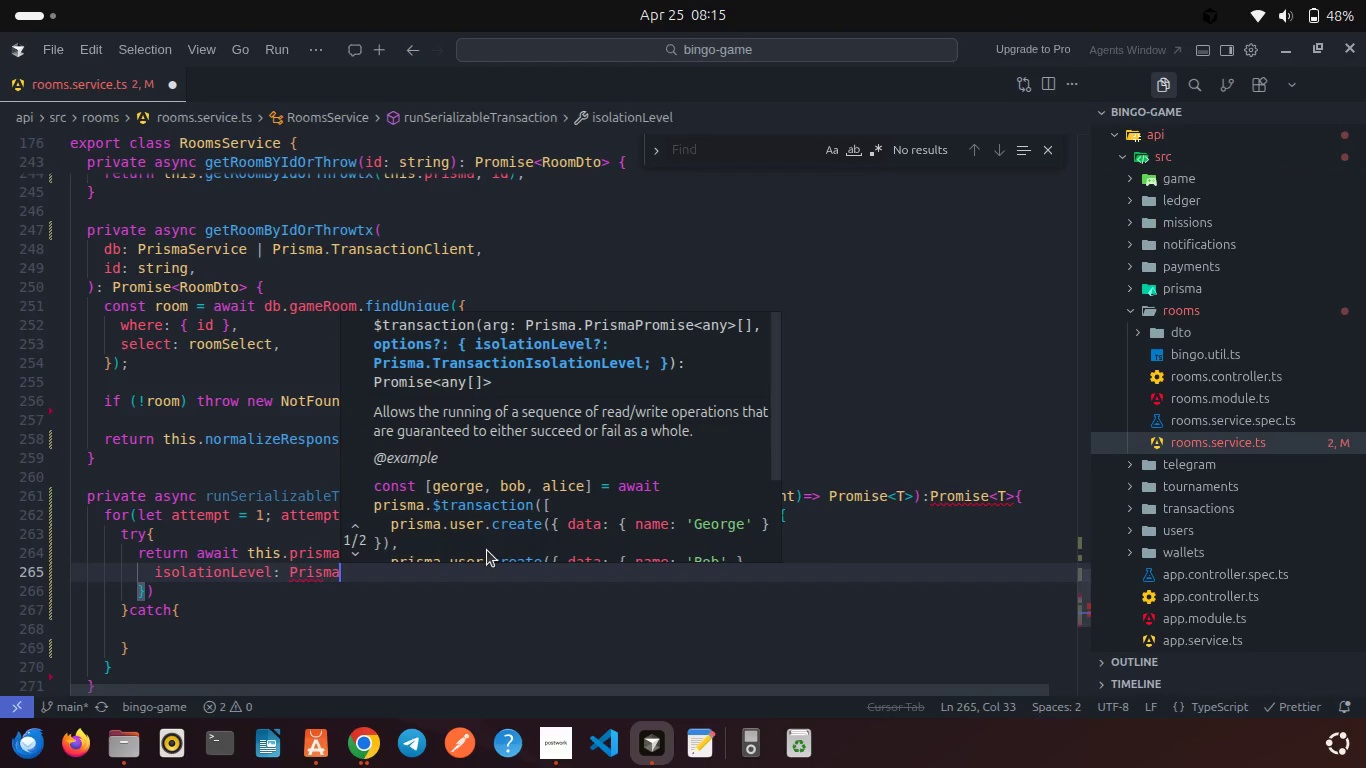 
type(.Tras)
 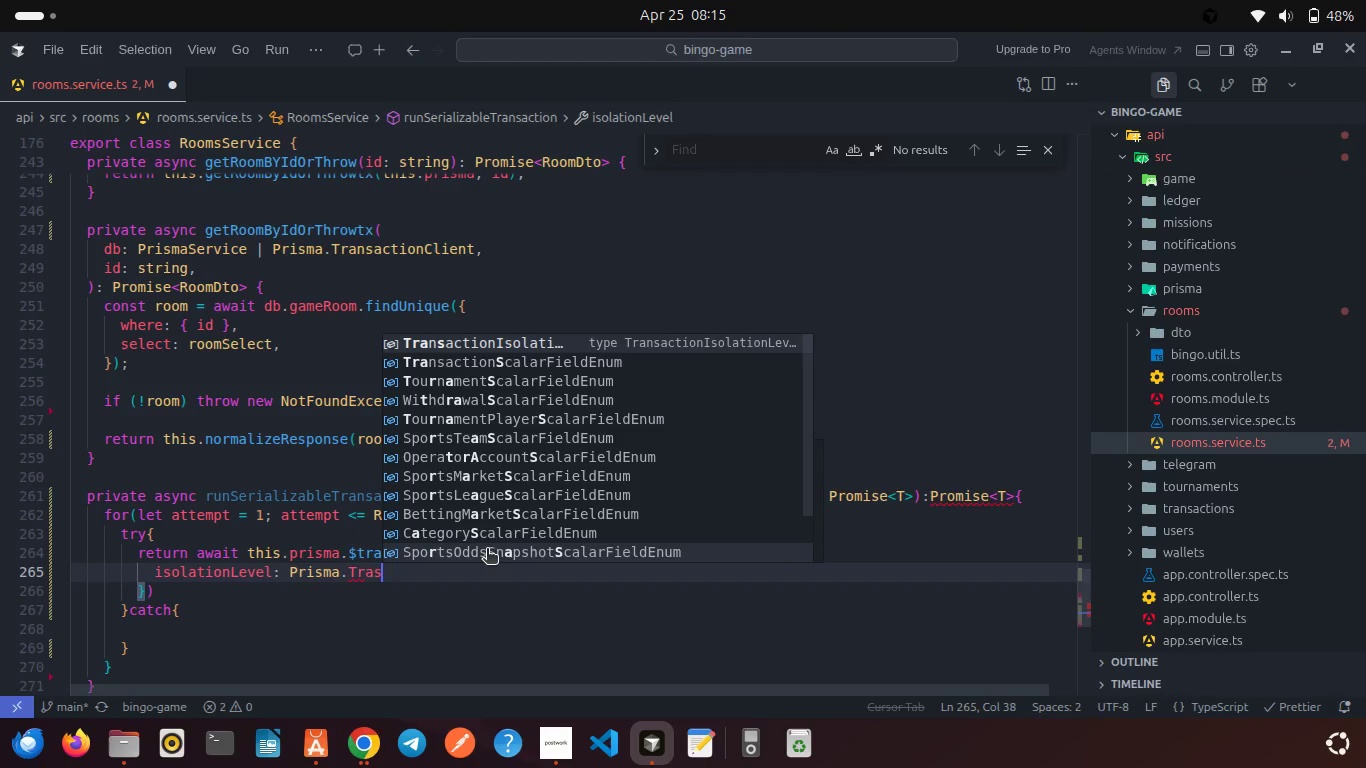 
key(Enter)
 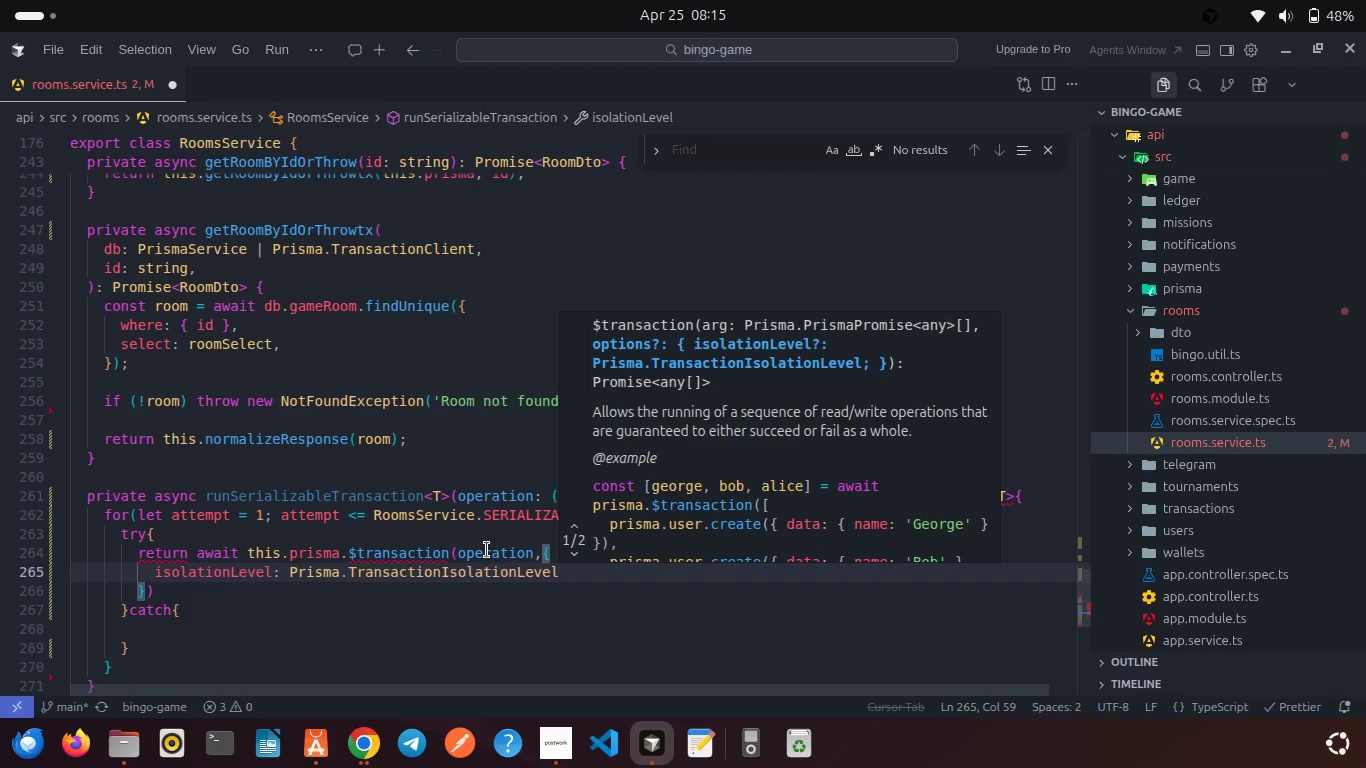 
type(.se)
 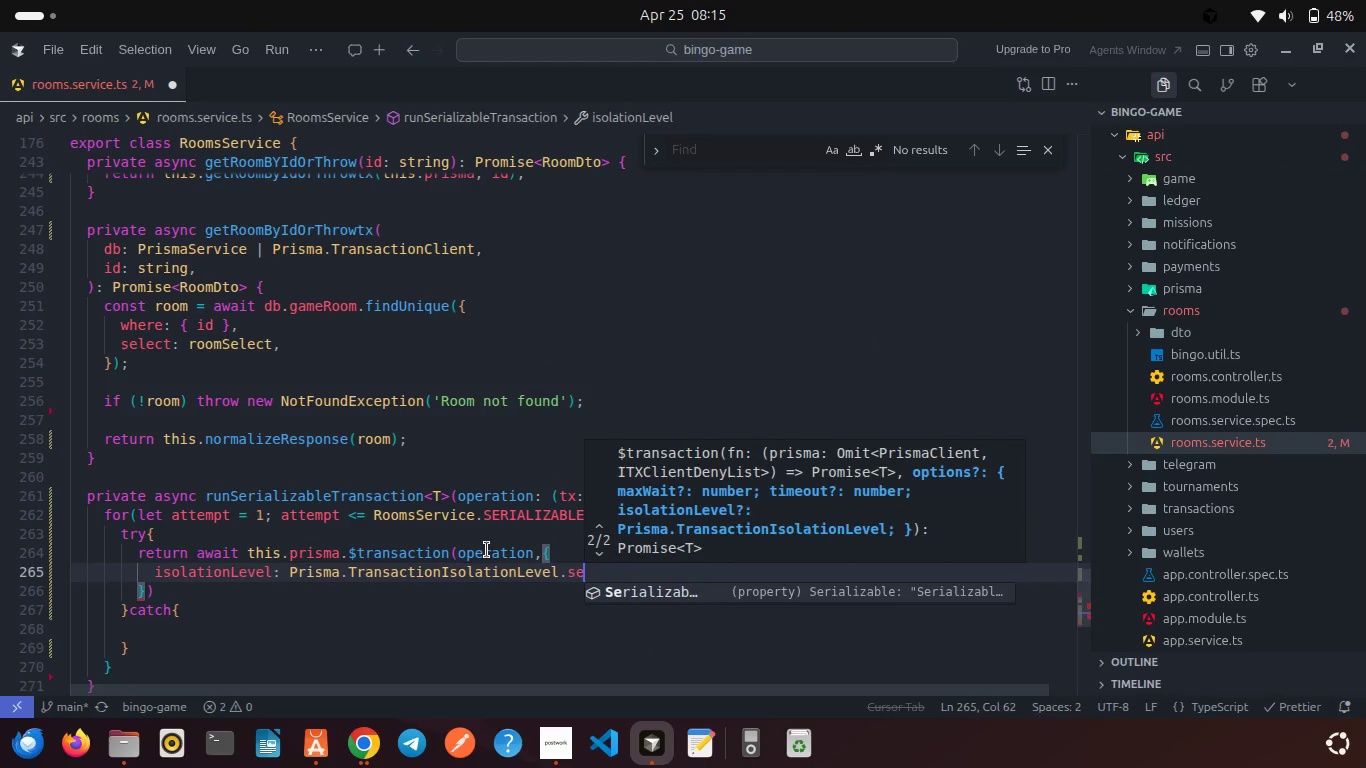 
key(Enter)
 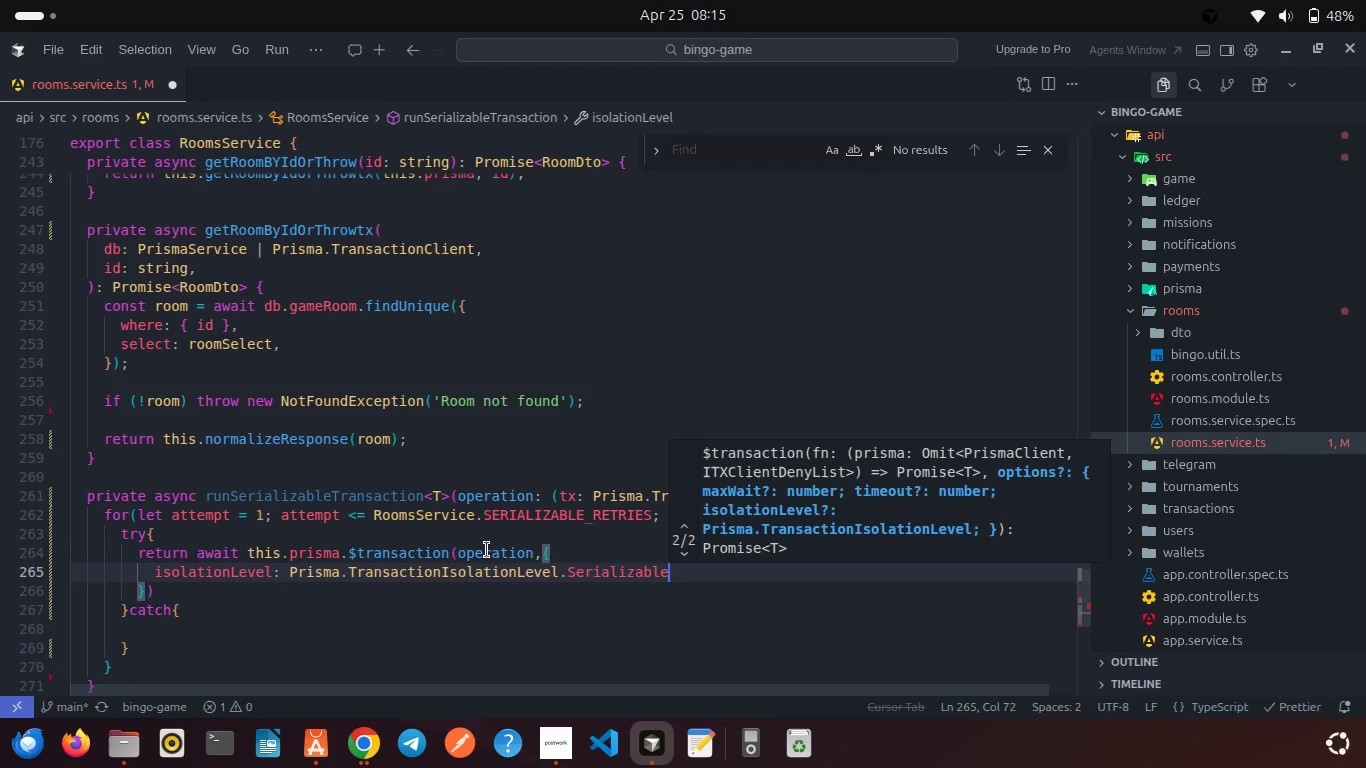 
key(Control+S)
 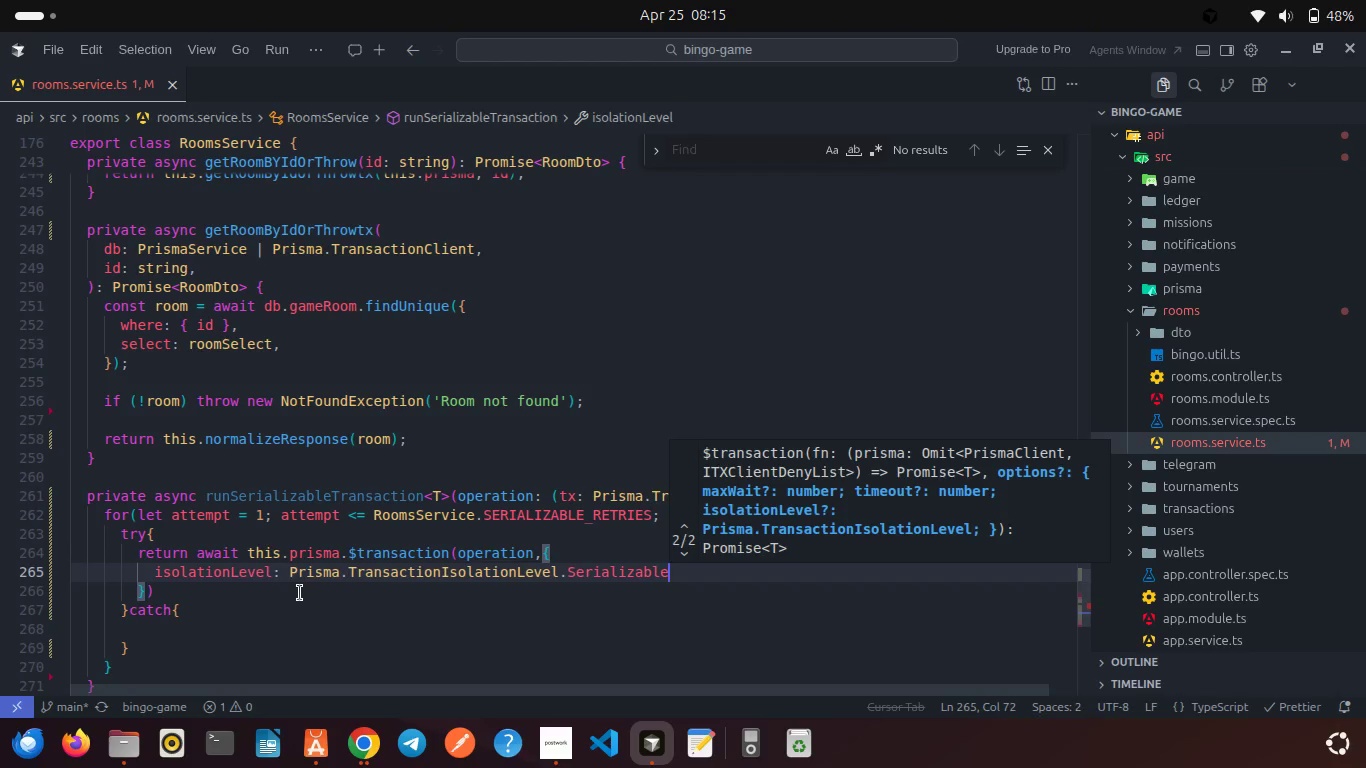 
left_click([259, 579])
 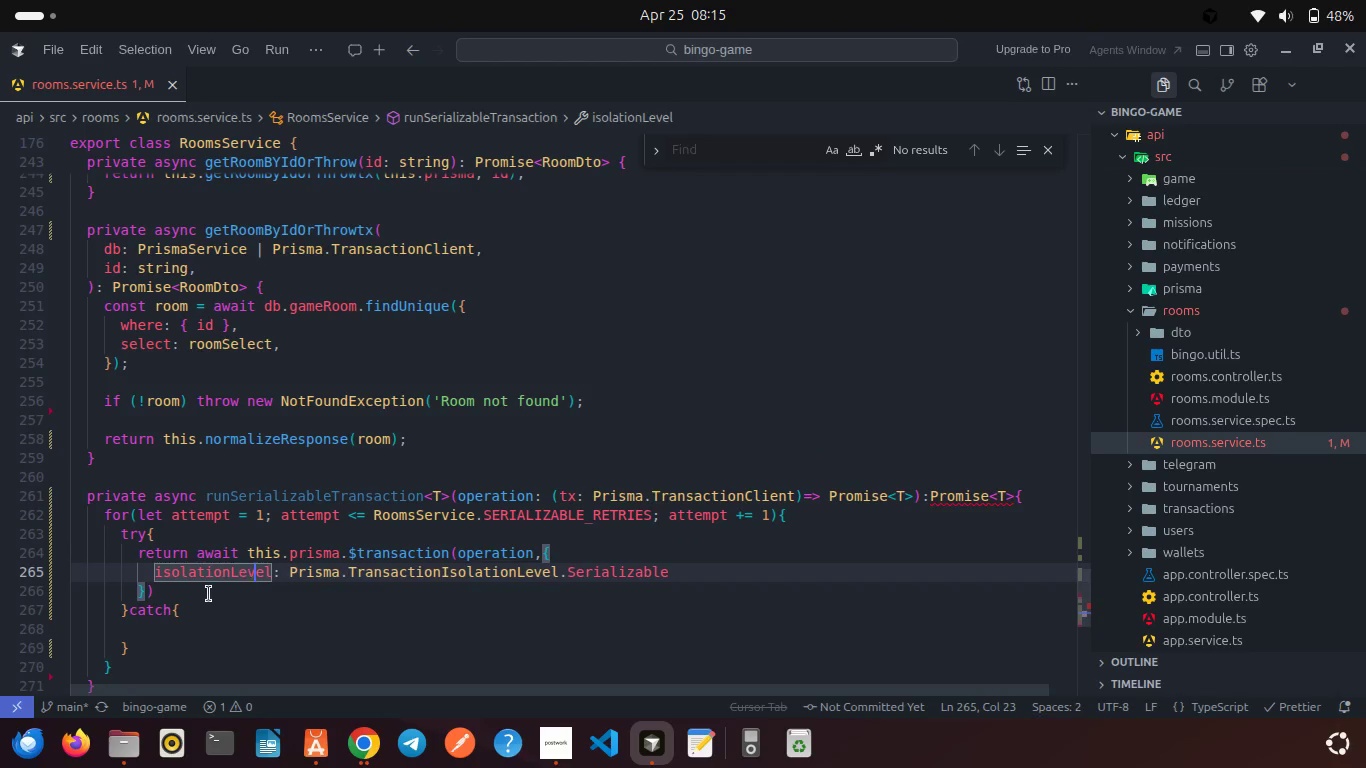 
left_click([209, 594])
 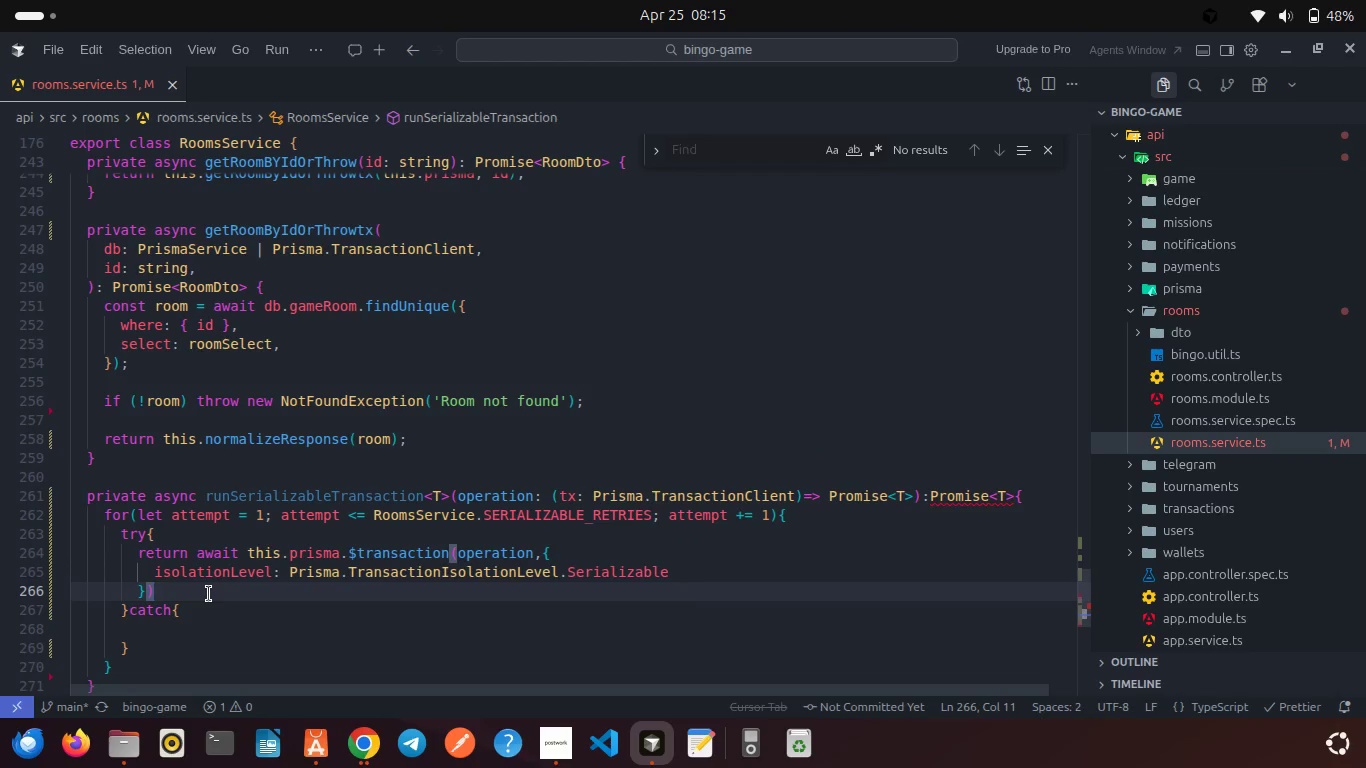 
key(Semicolon)
 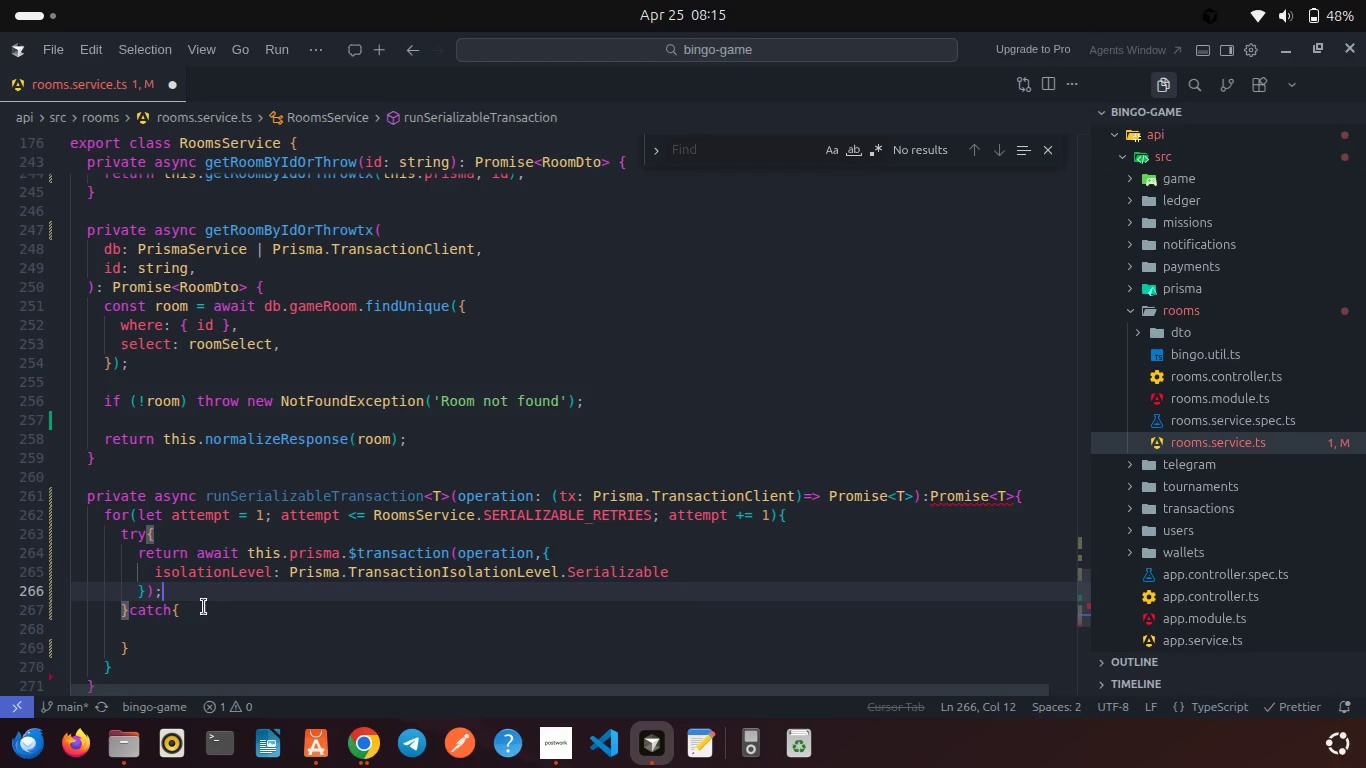 
left_click([158, 625])
 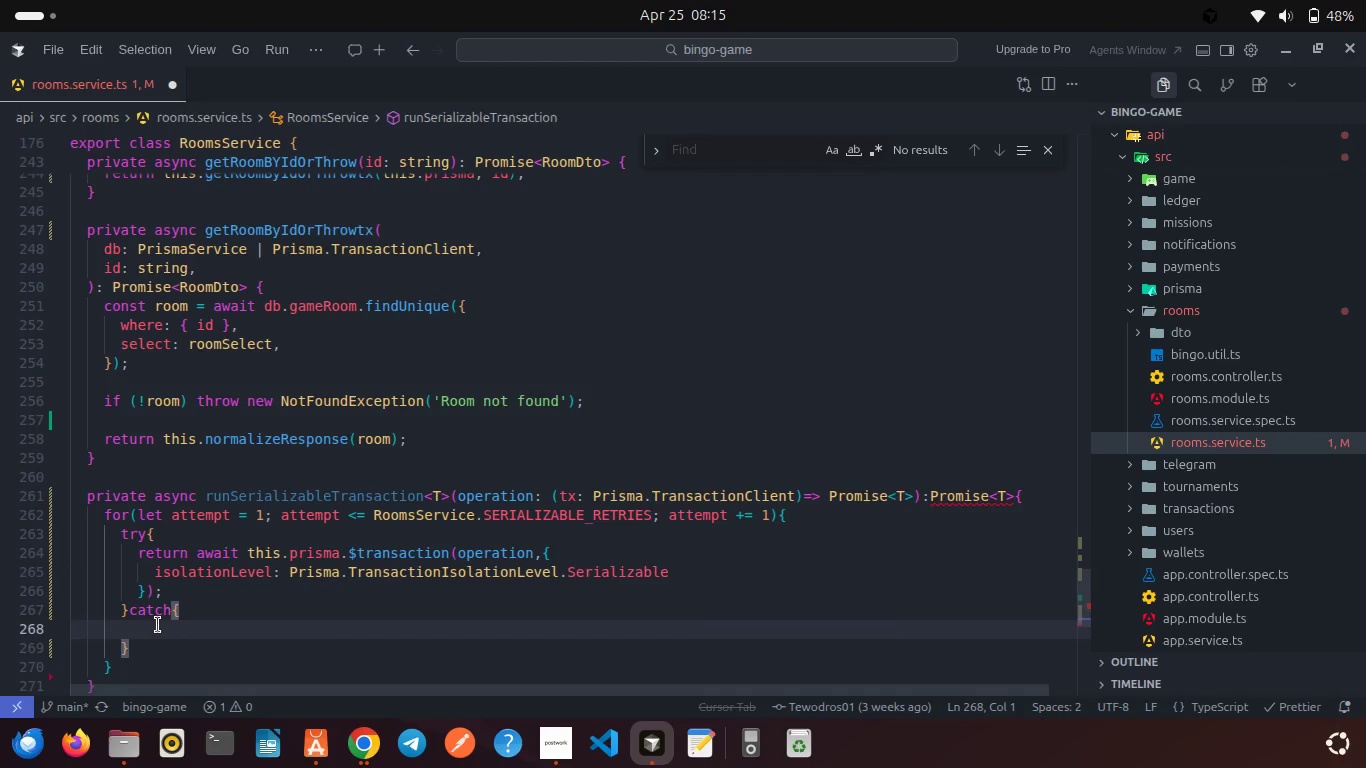 
key(Backspace)
 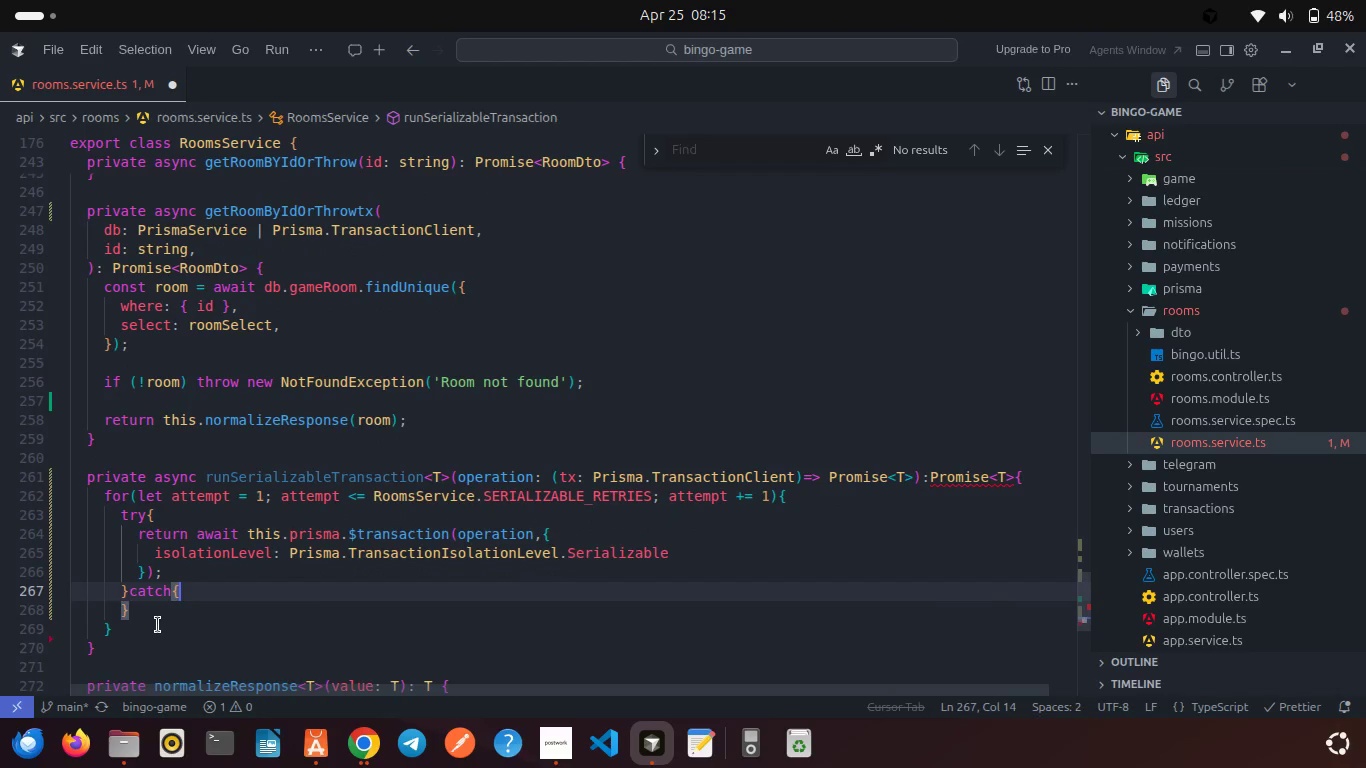 
key(Enter)
 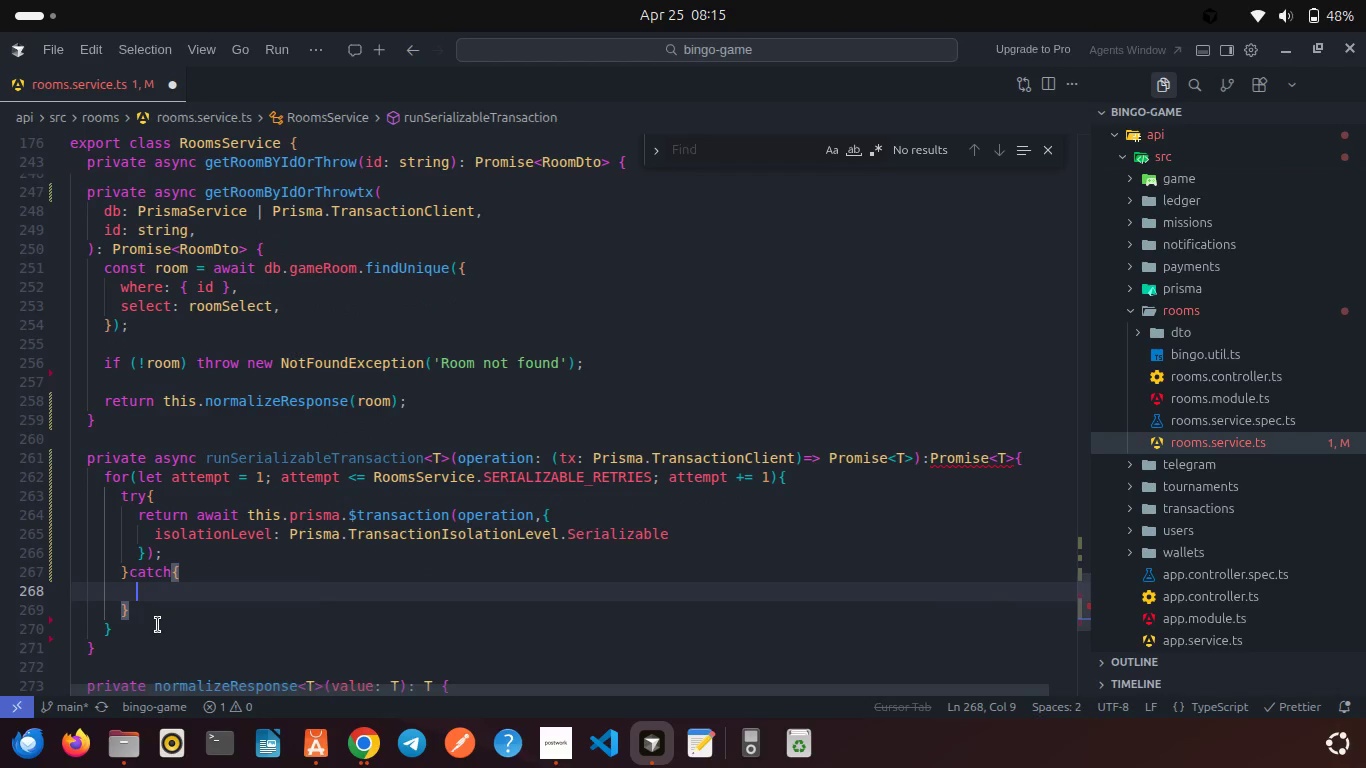 
type(if(wrr)
key(Backspace)
key(Backspace)
key(Backspace)
type(err)
 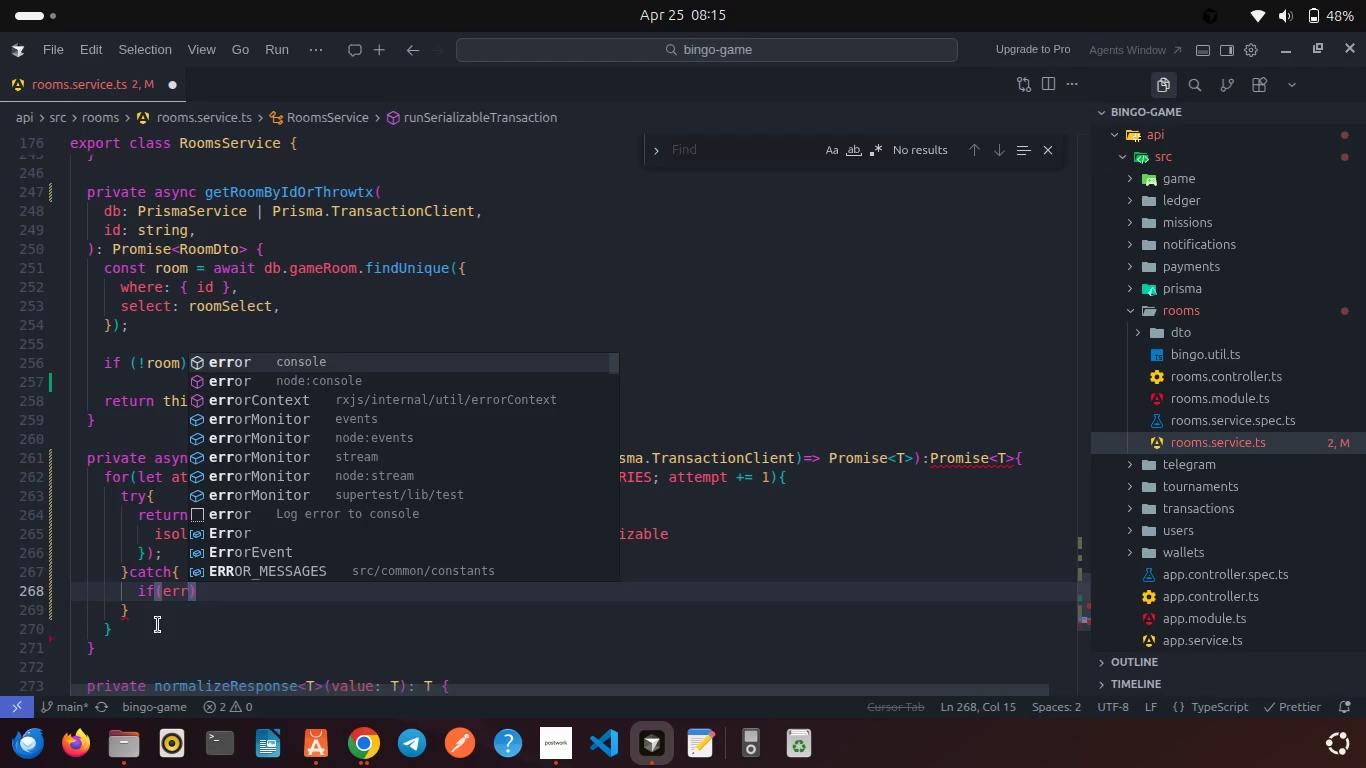 
 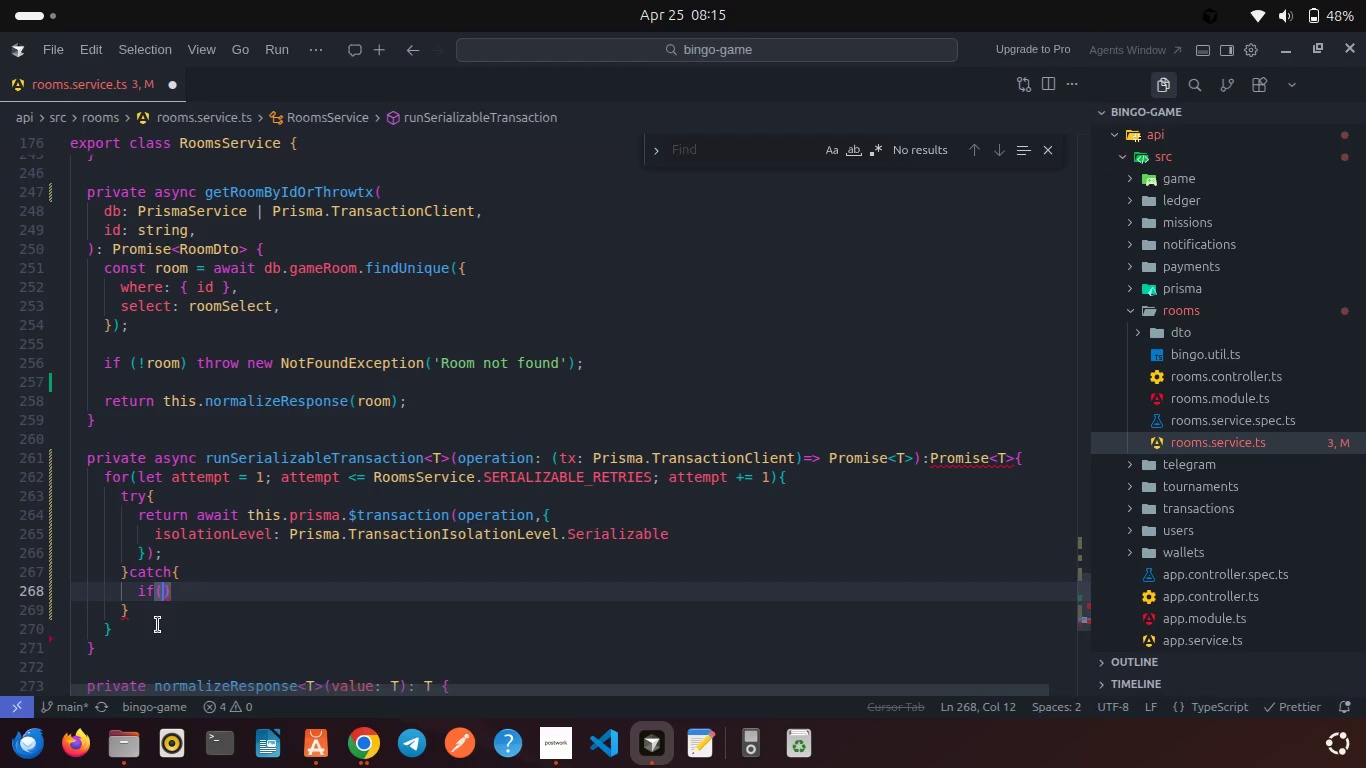 
key(Enter)
 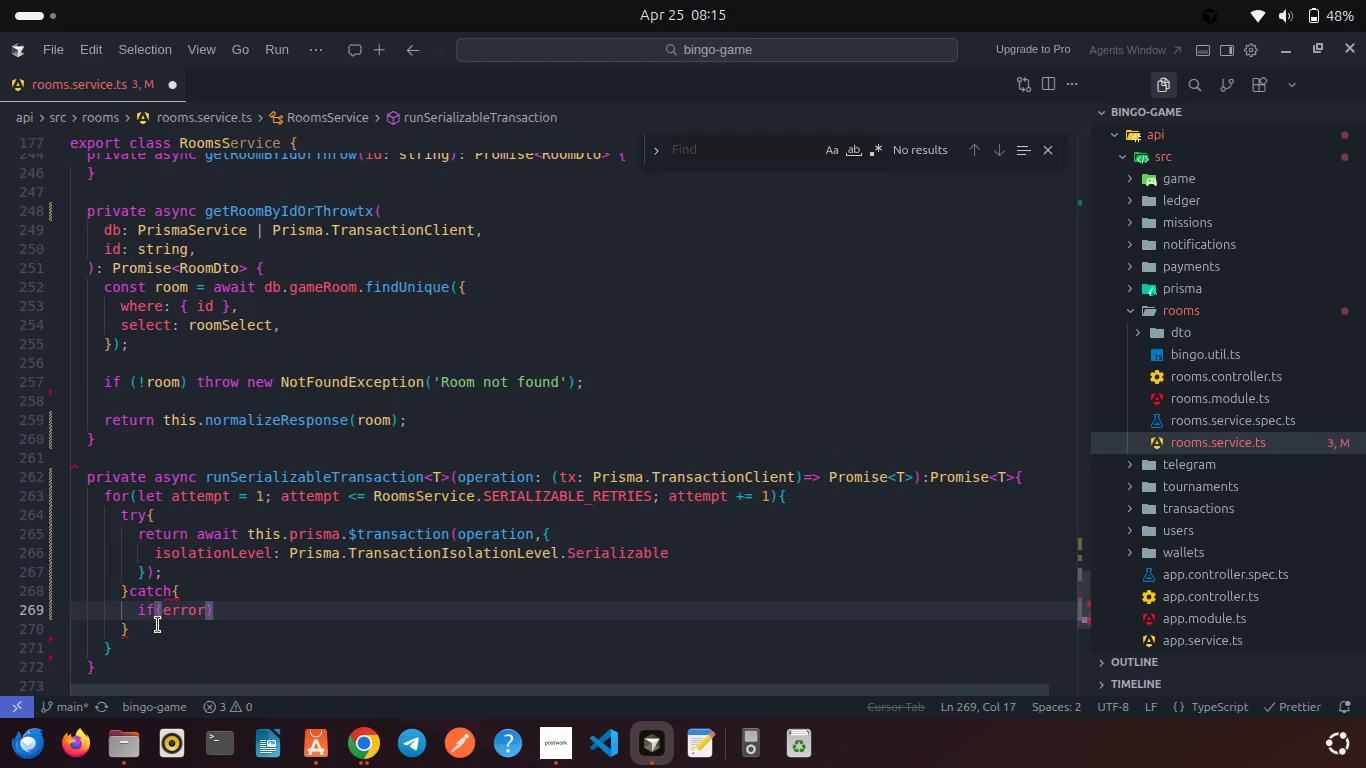 
type(.)
key(Backspace)
type( inst)
 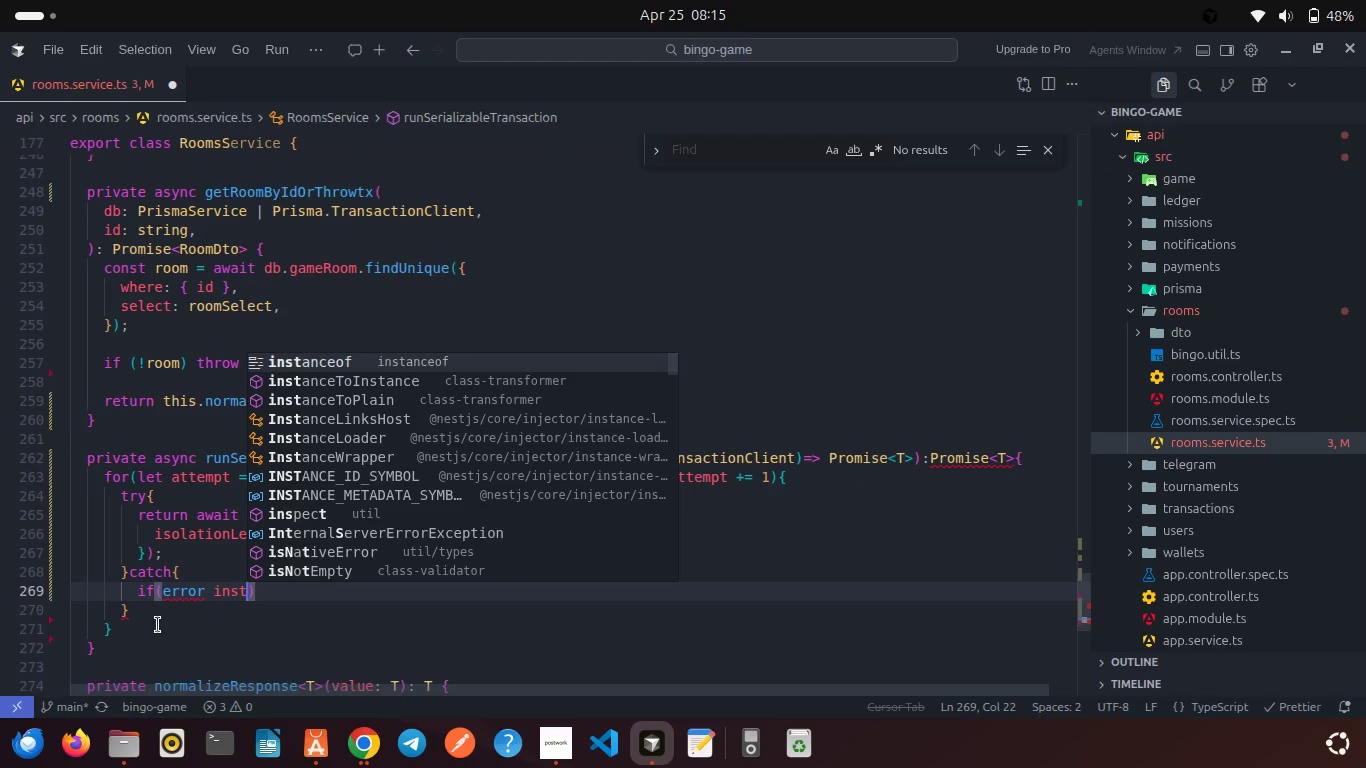 
key(Enter)
 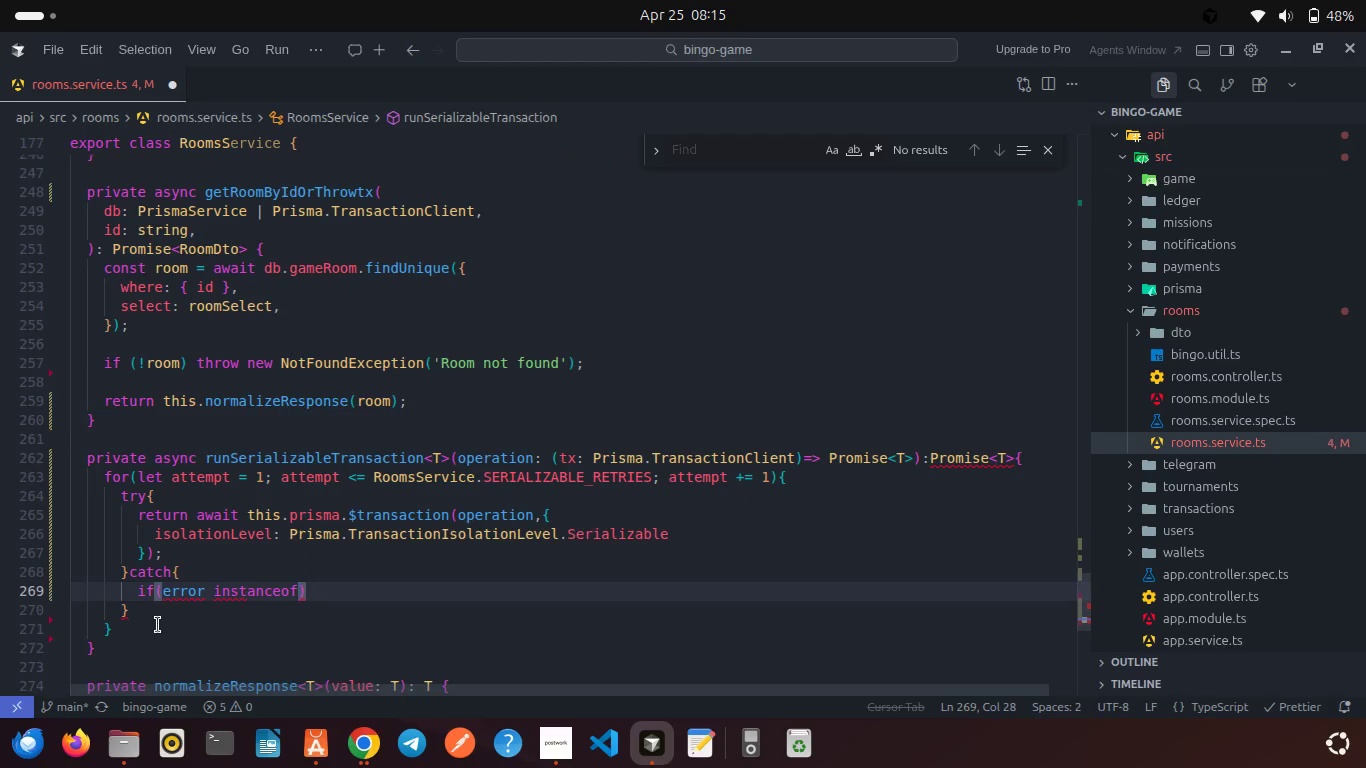 
type( Pris)
 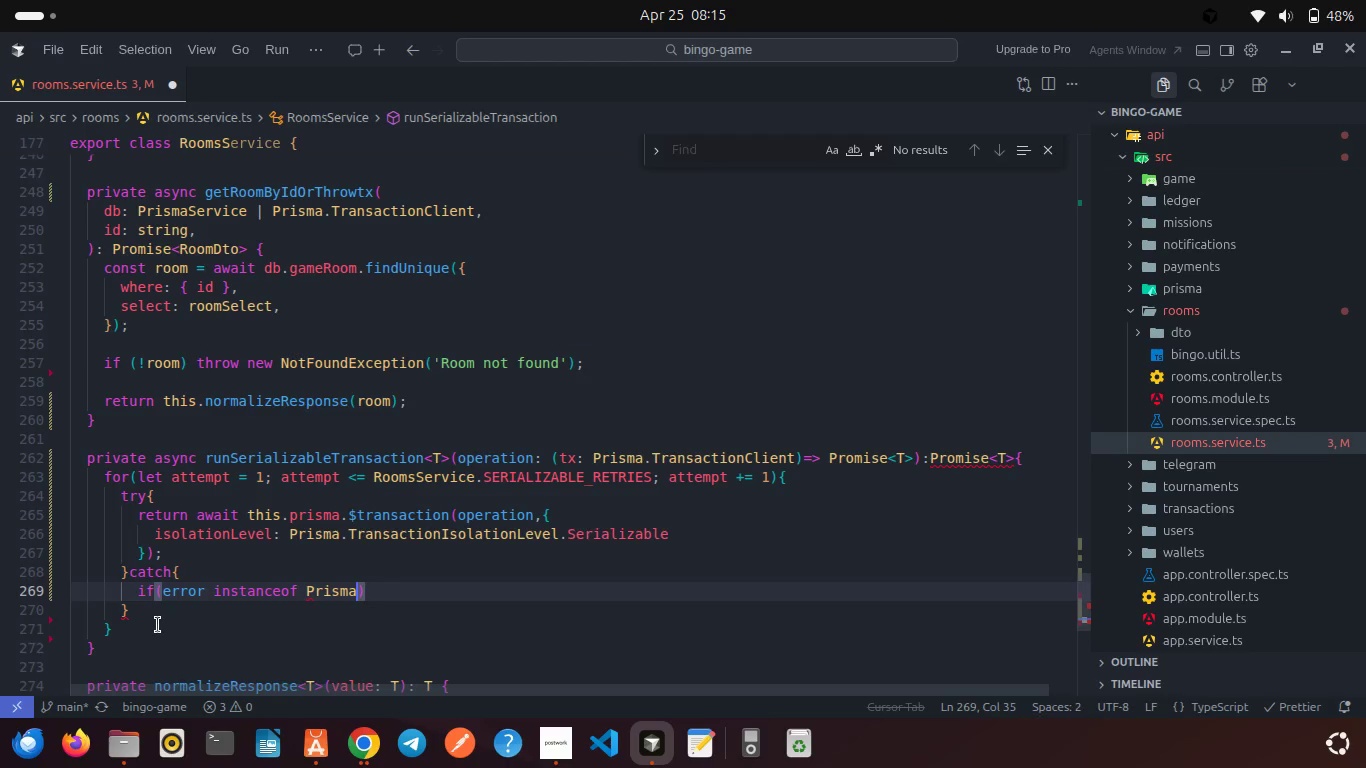 
 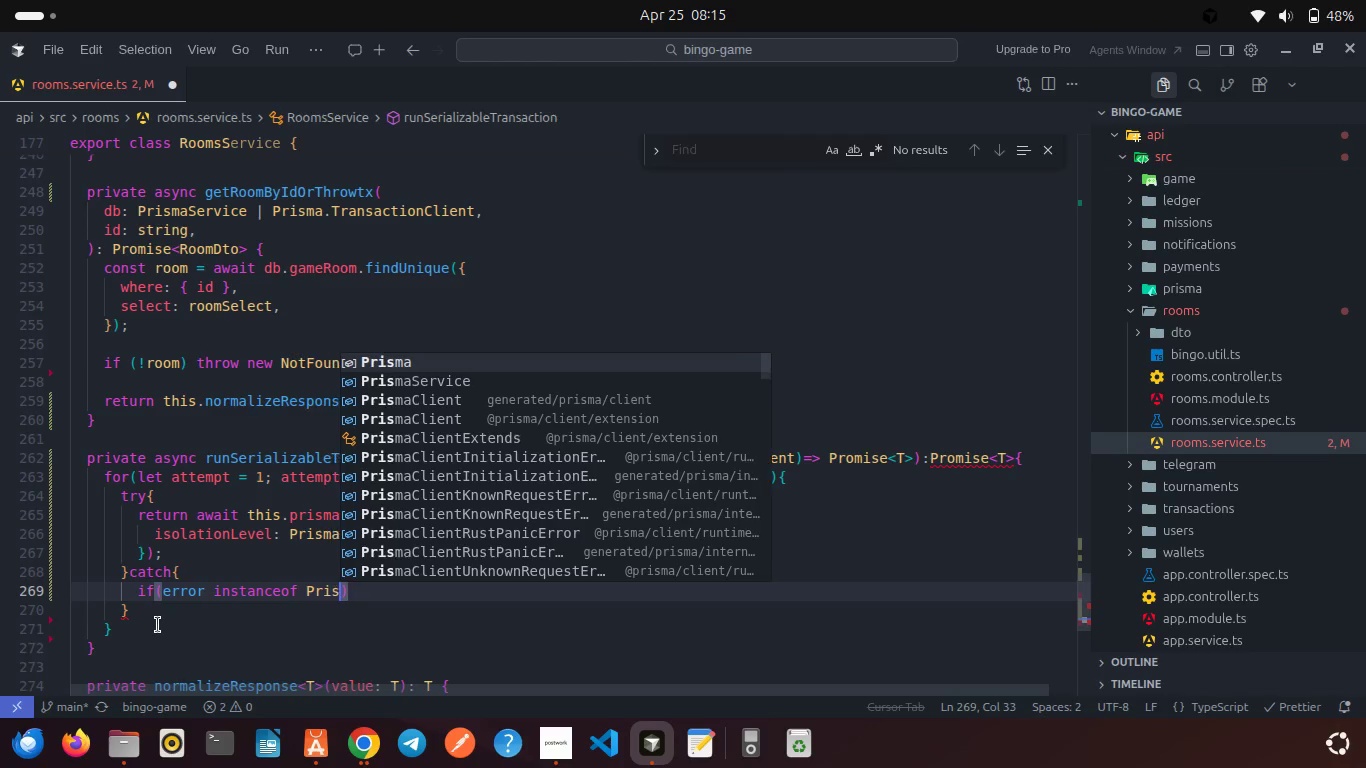 
key(Enter)
 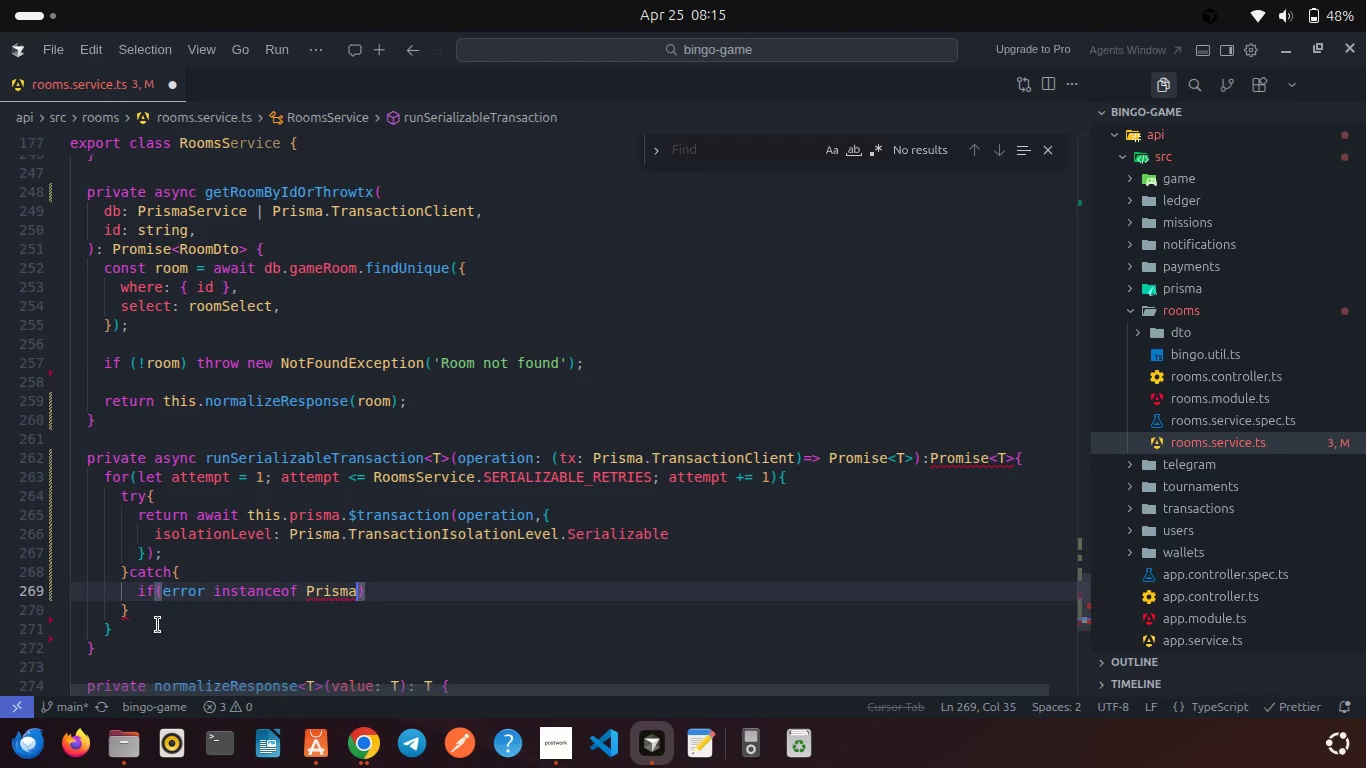 
type(.Pris)
 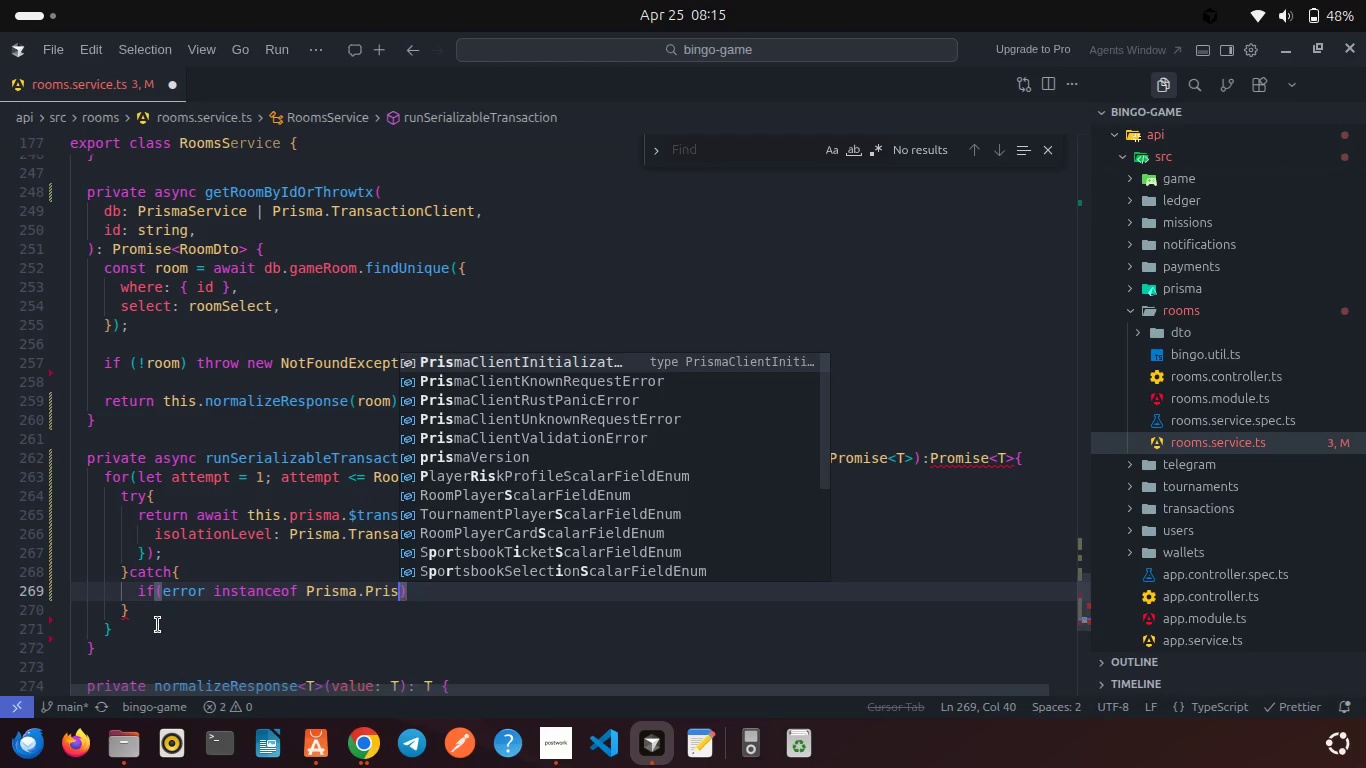 
key(Enter)
 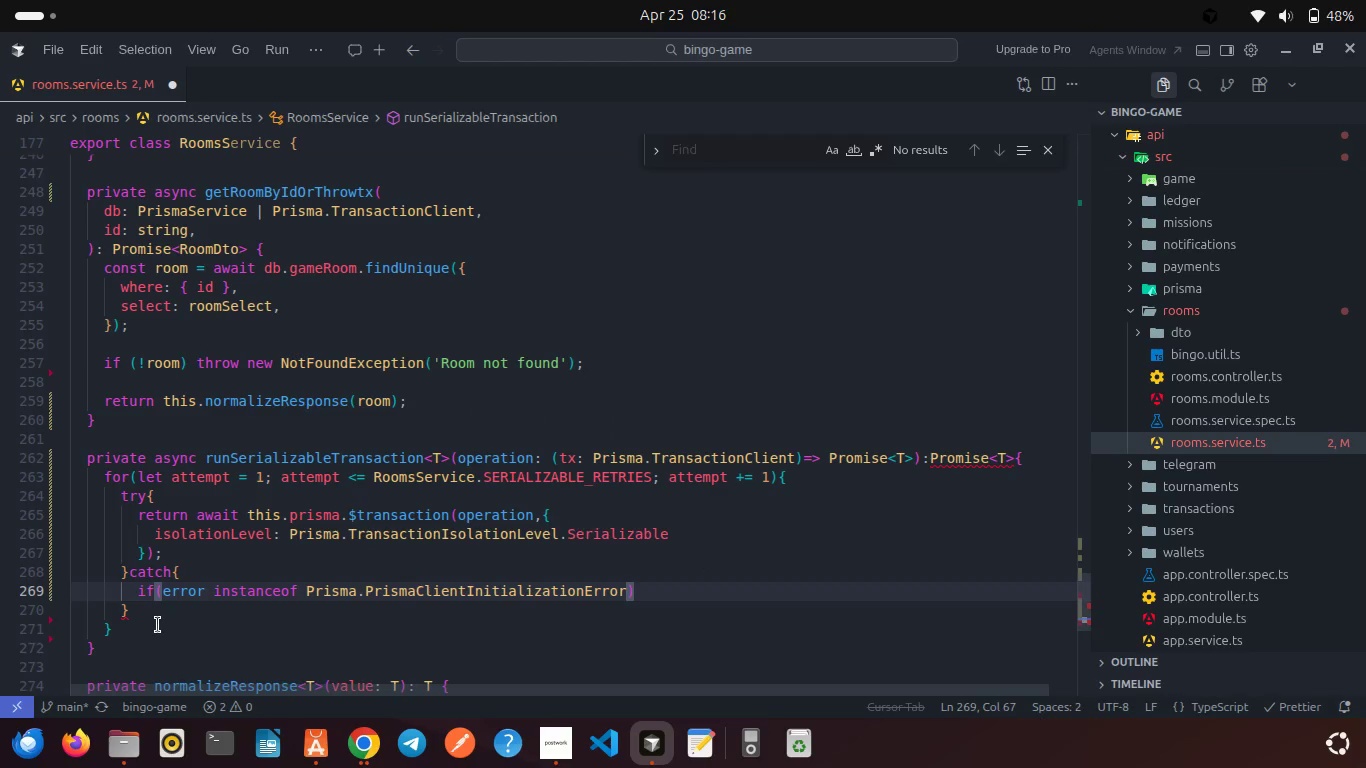 
key(Backspace)
 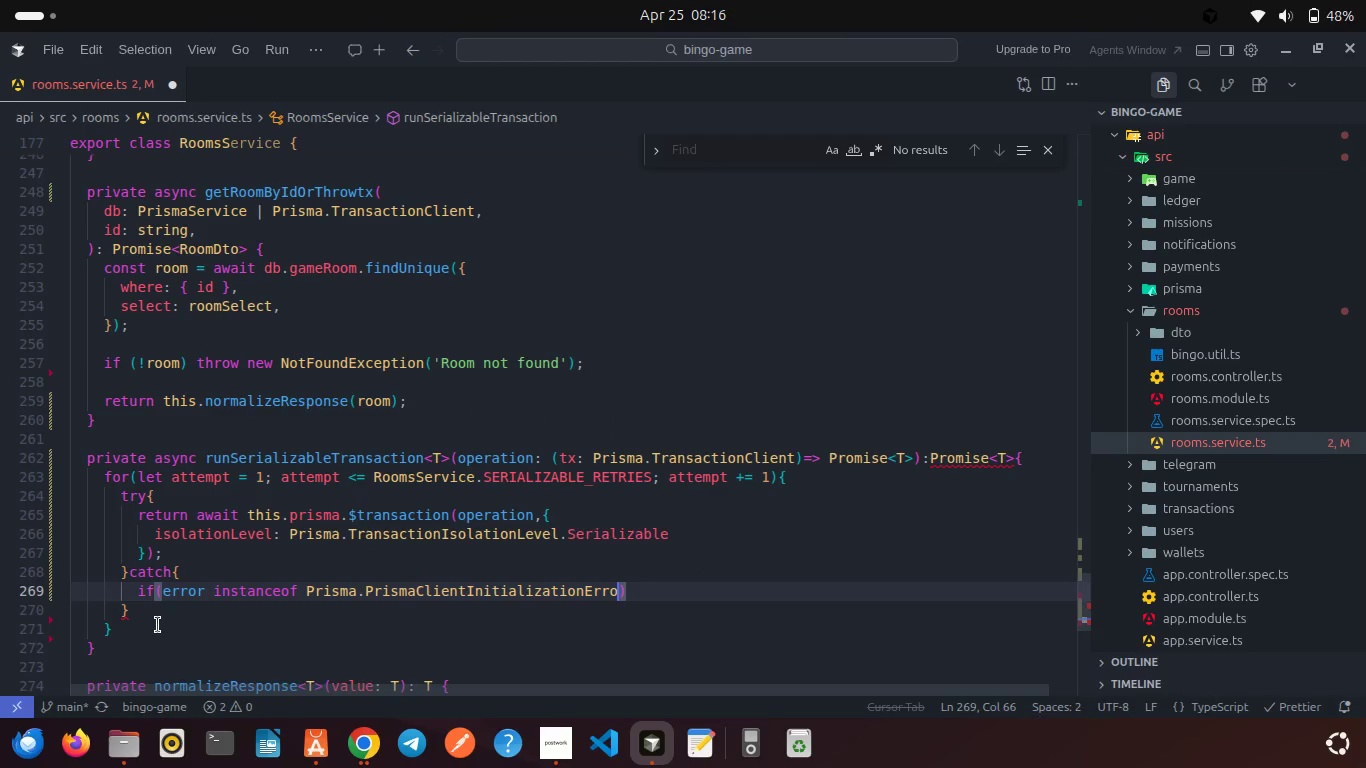 
key(Control+Z)
 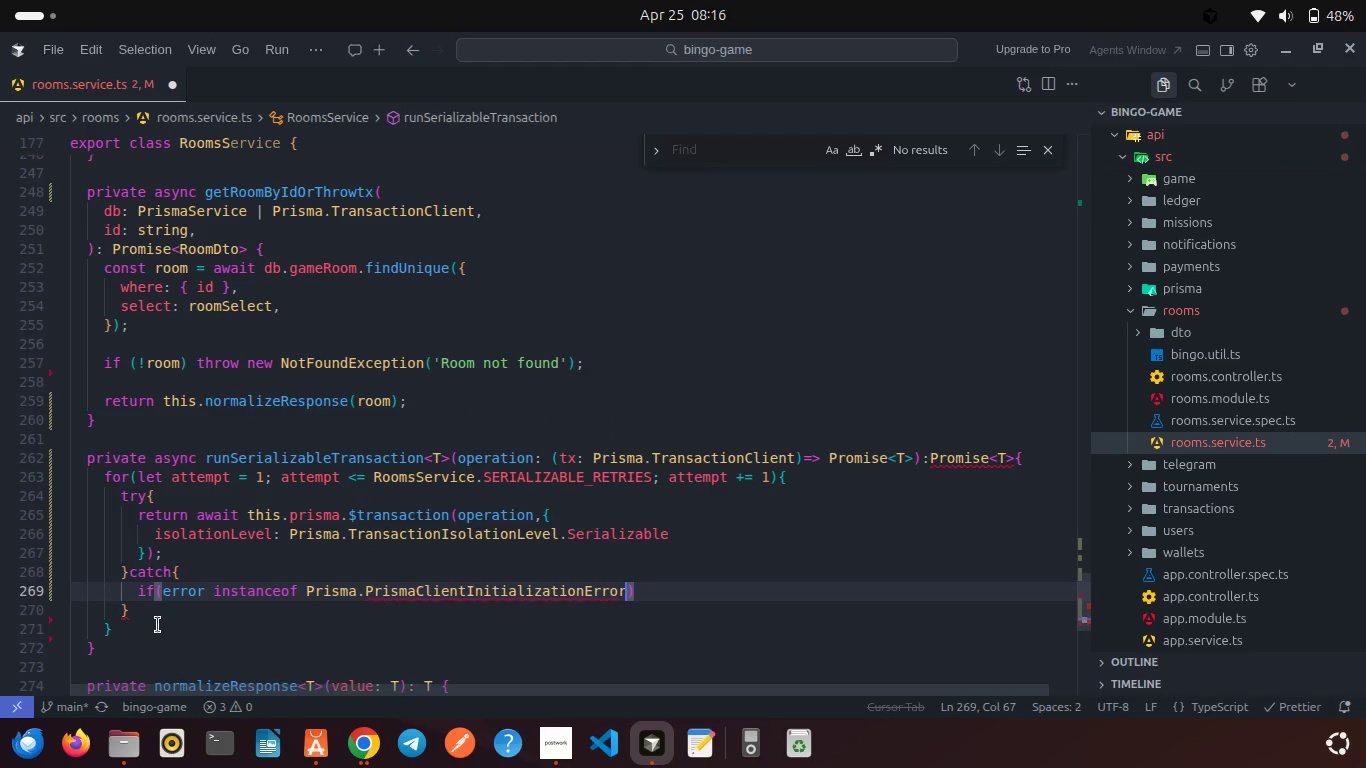 
key(Control+Z)
 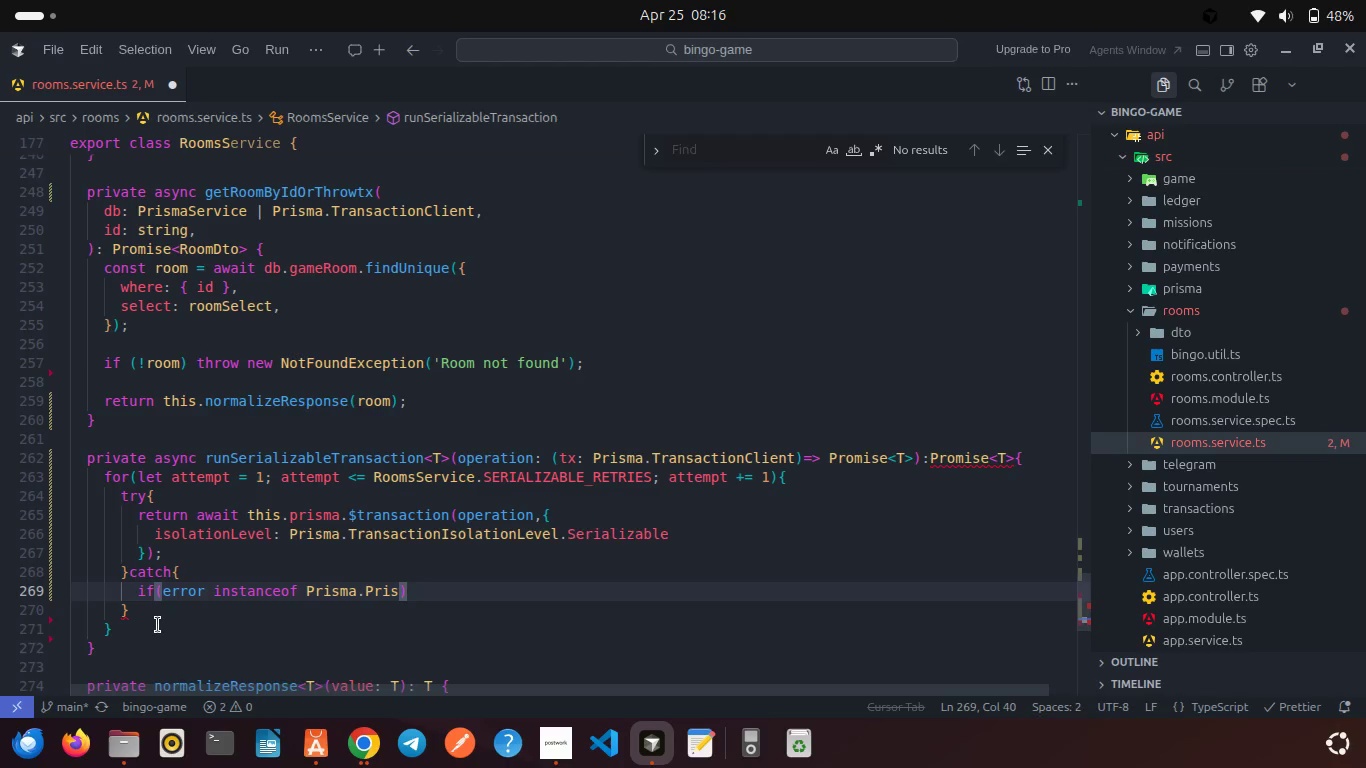 
type(ma)
 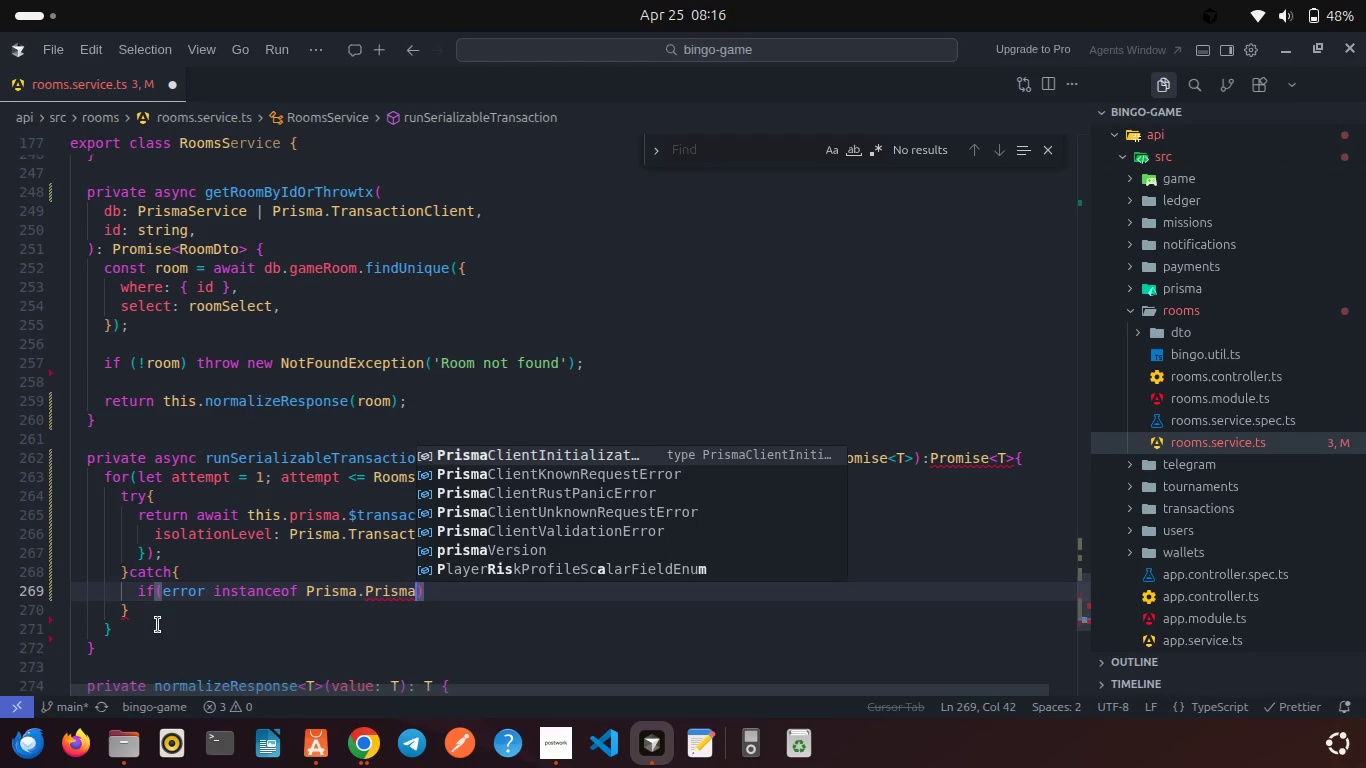 
key(ArrowDown)
 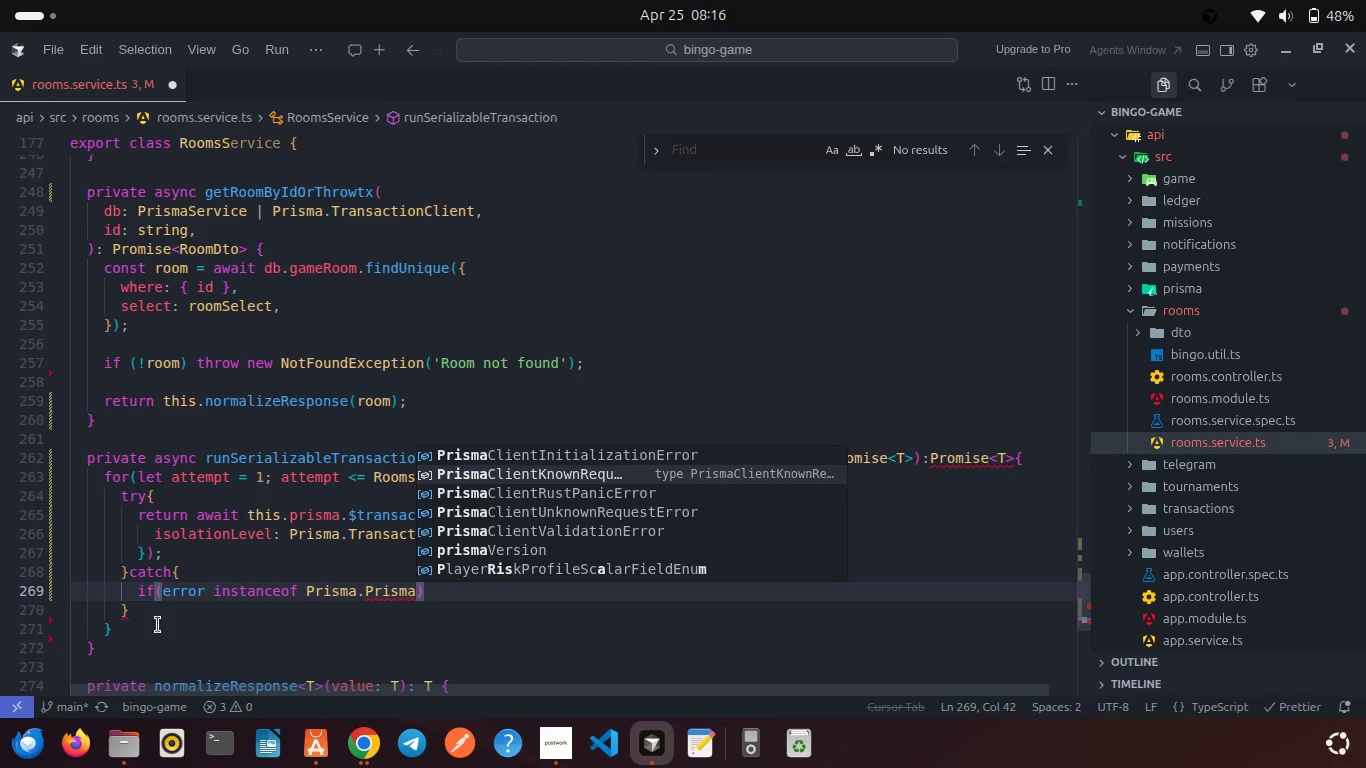 
key(Enter)
 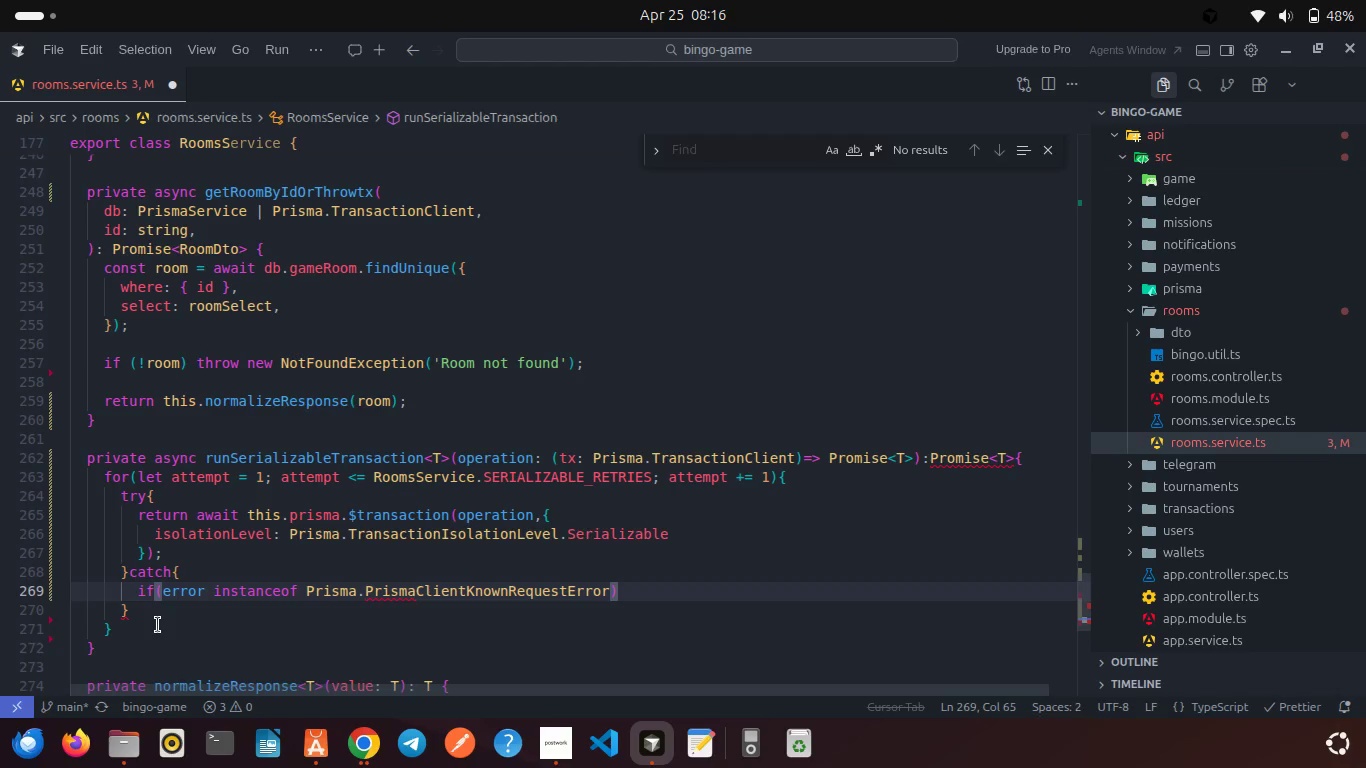 
type( && err)
 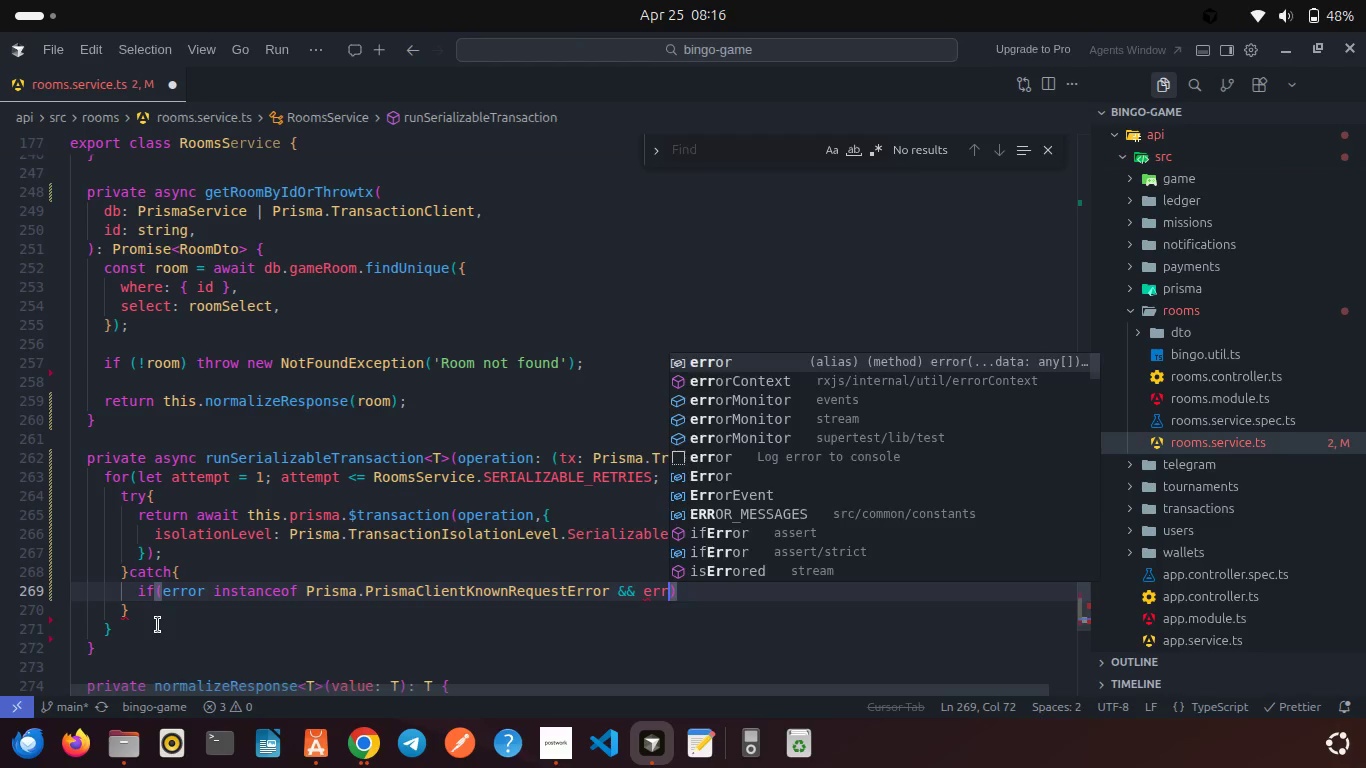 
 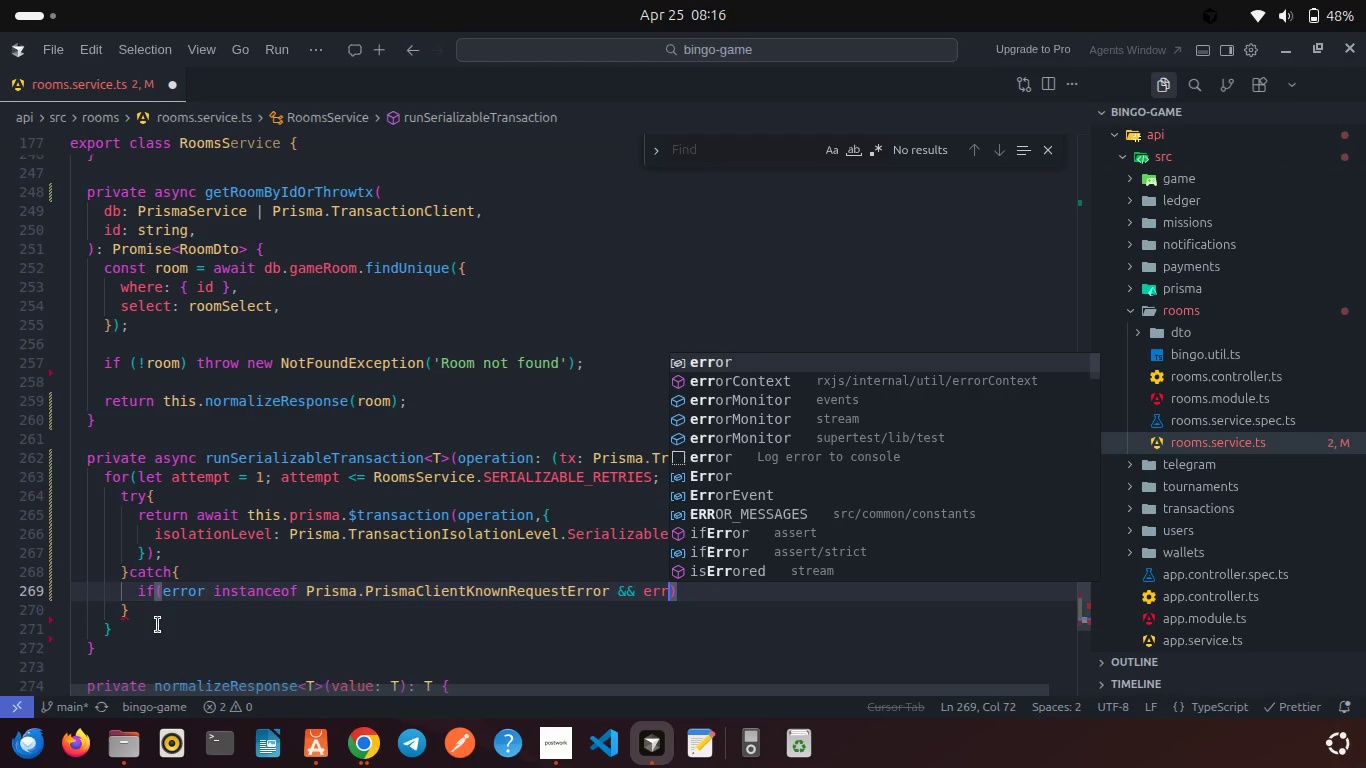 
key(Enter)
 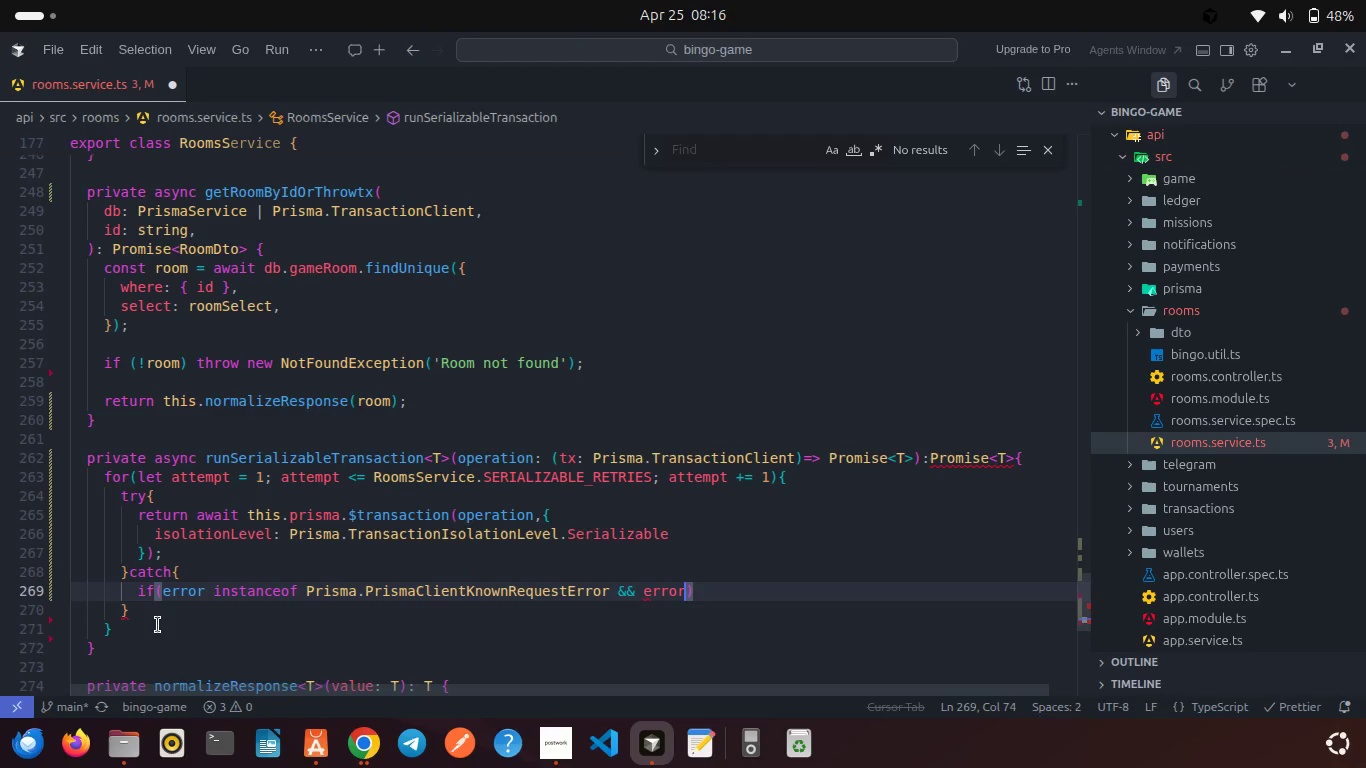 
type(.co)
 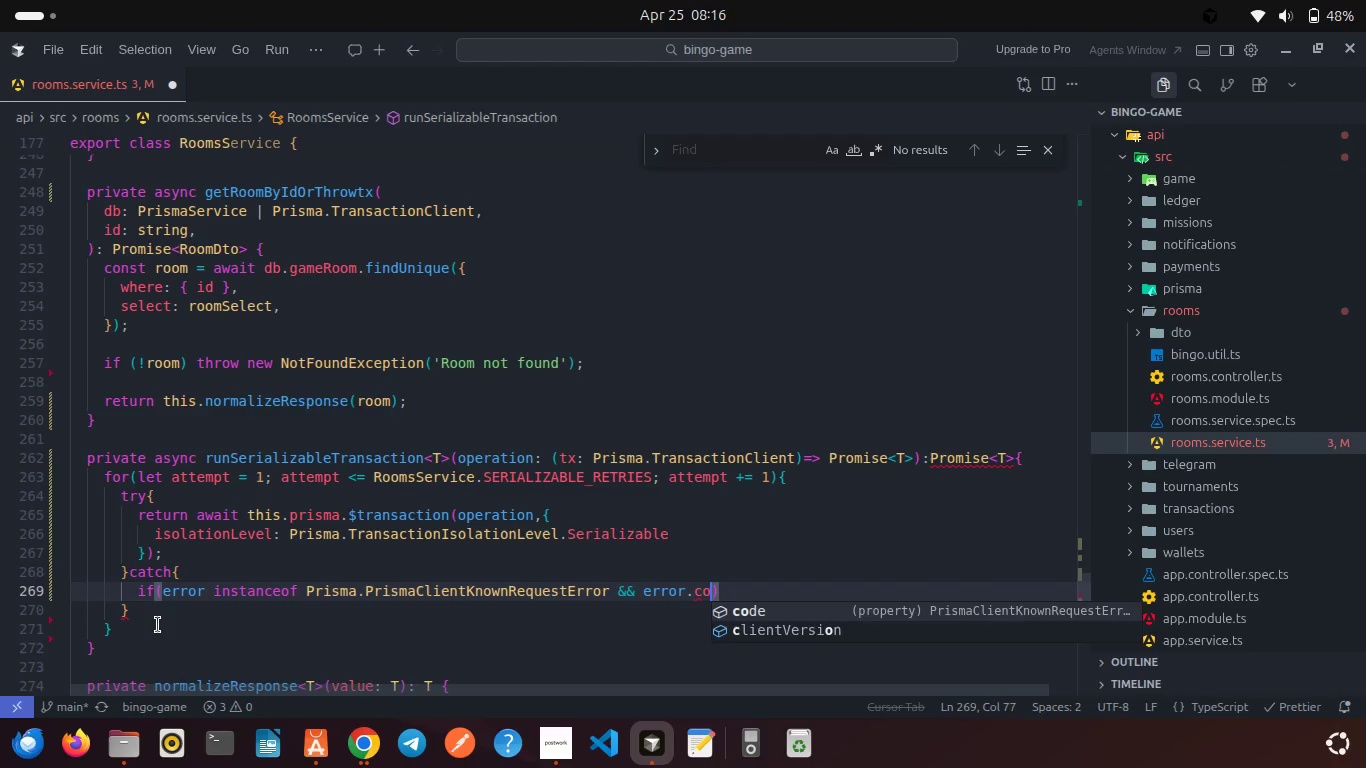 
key(Enter)
 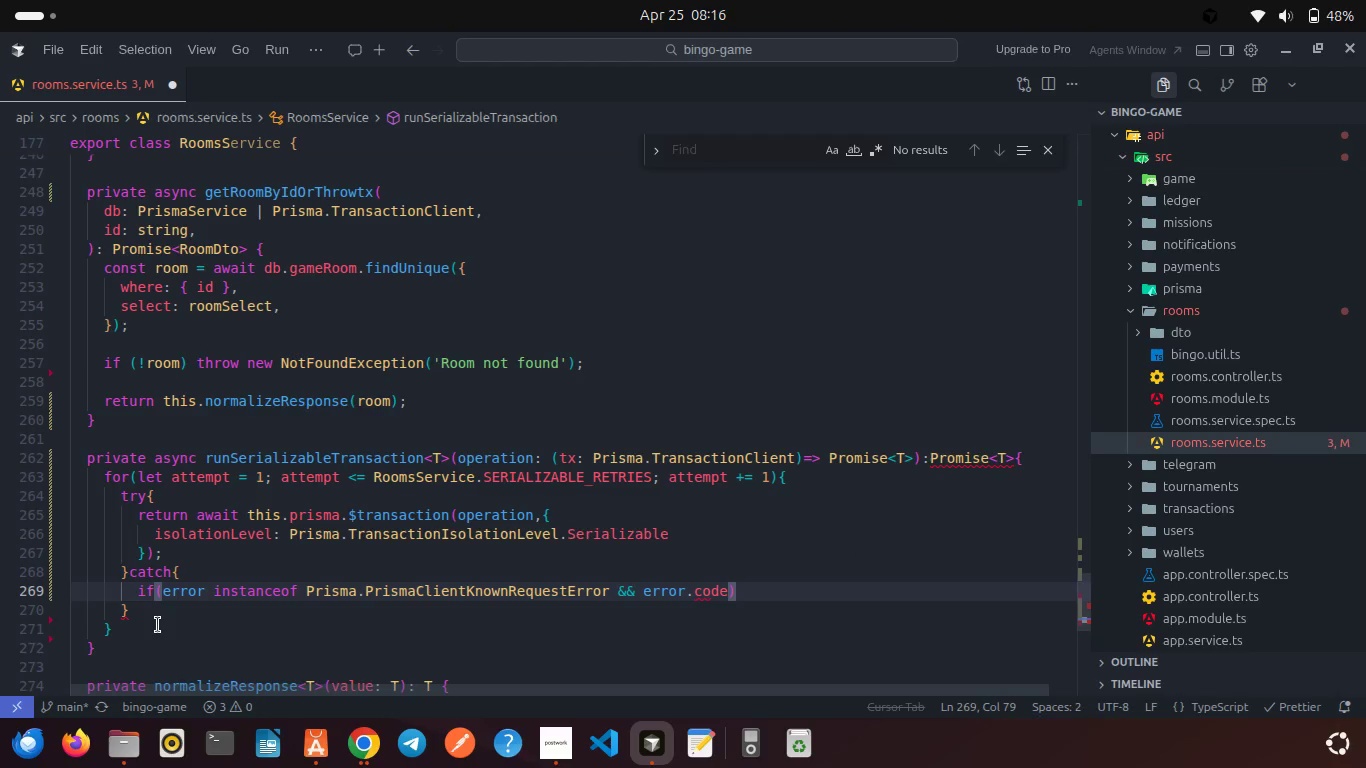 
type( === 'P2034)
 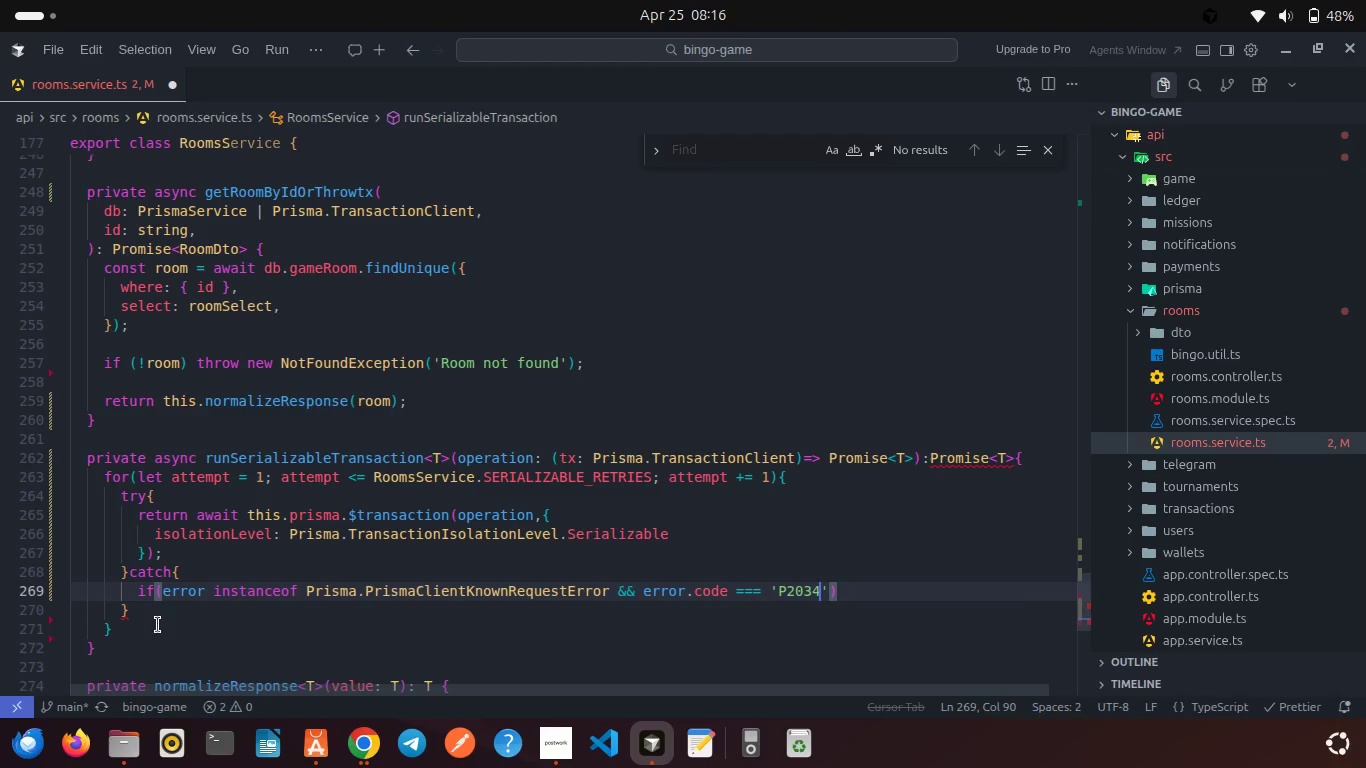 
key(ArrowRight)
 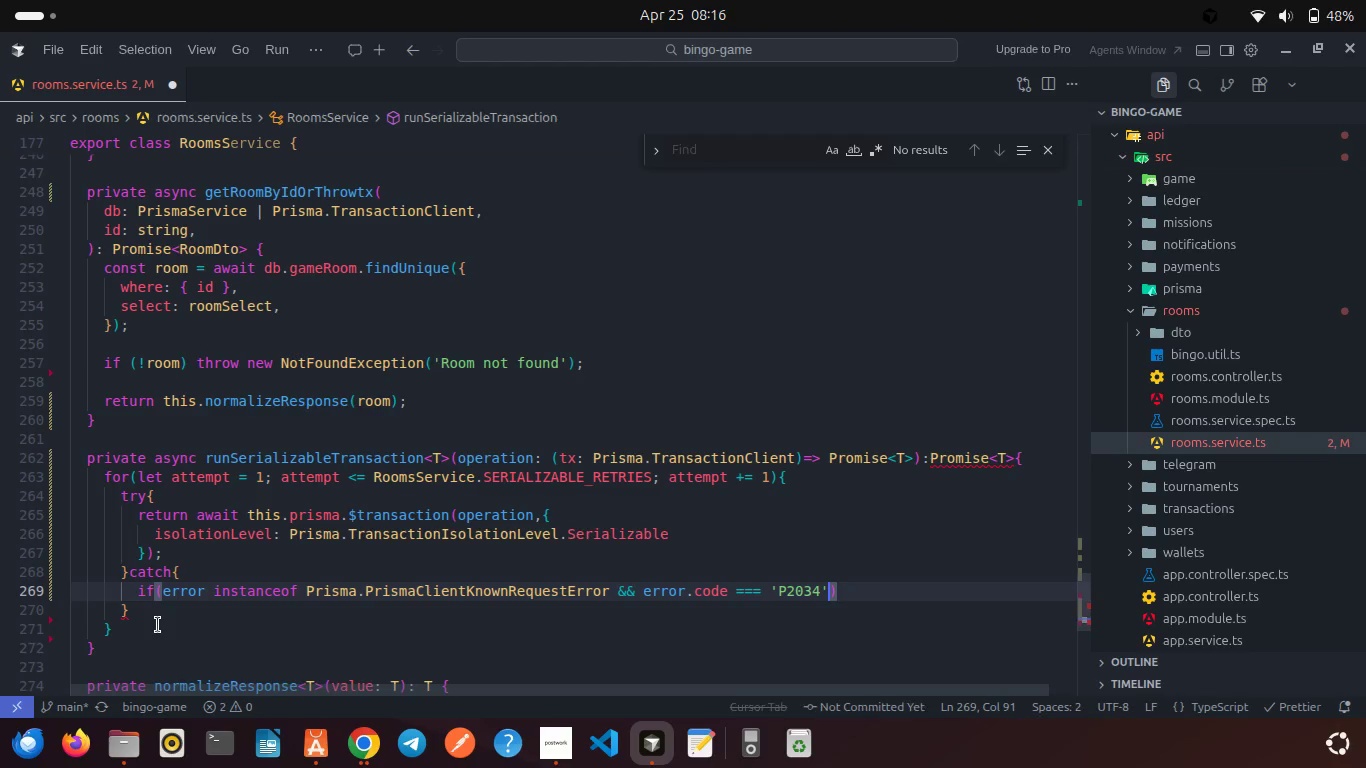 
type( & att)
 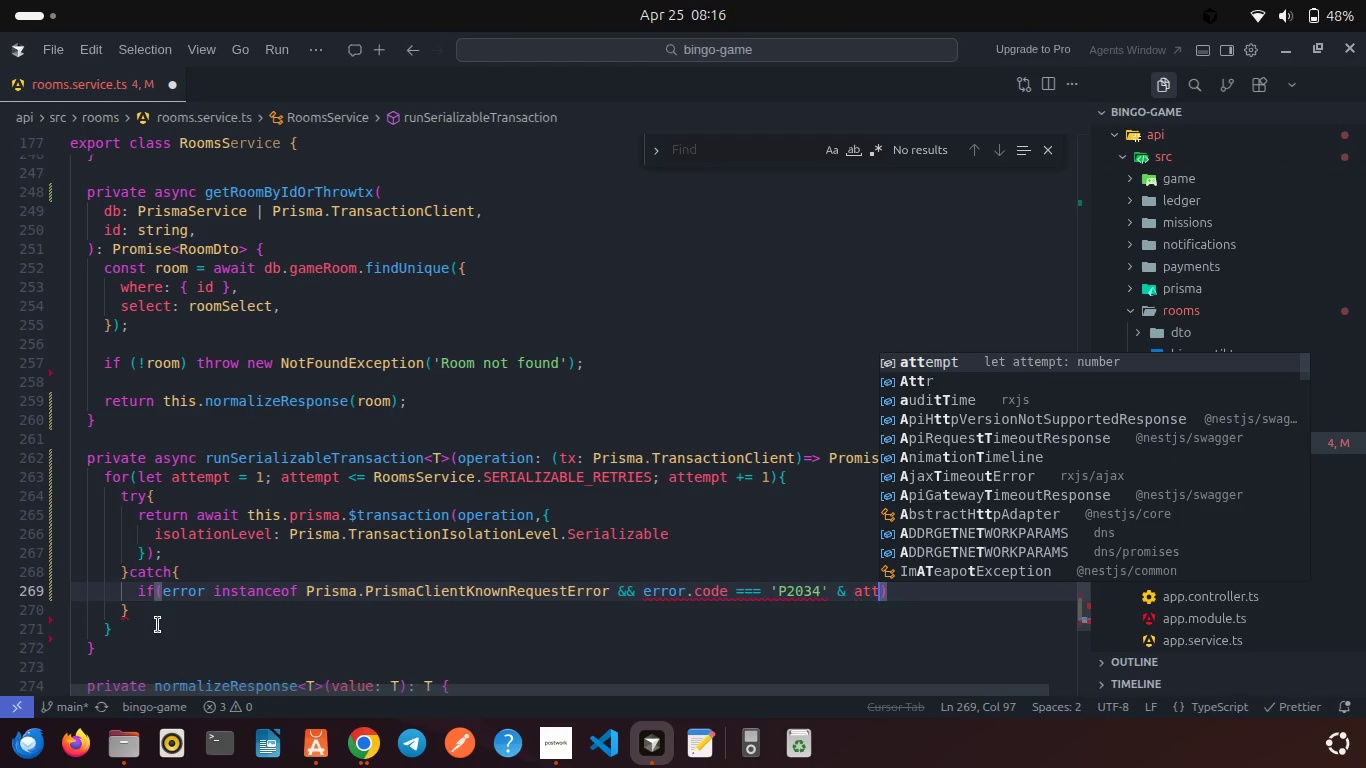 
key(Enter)
 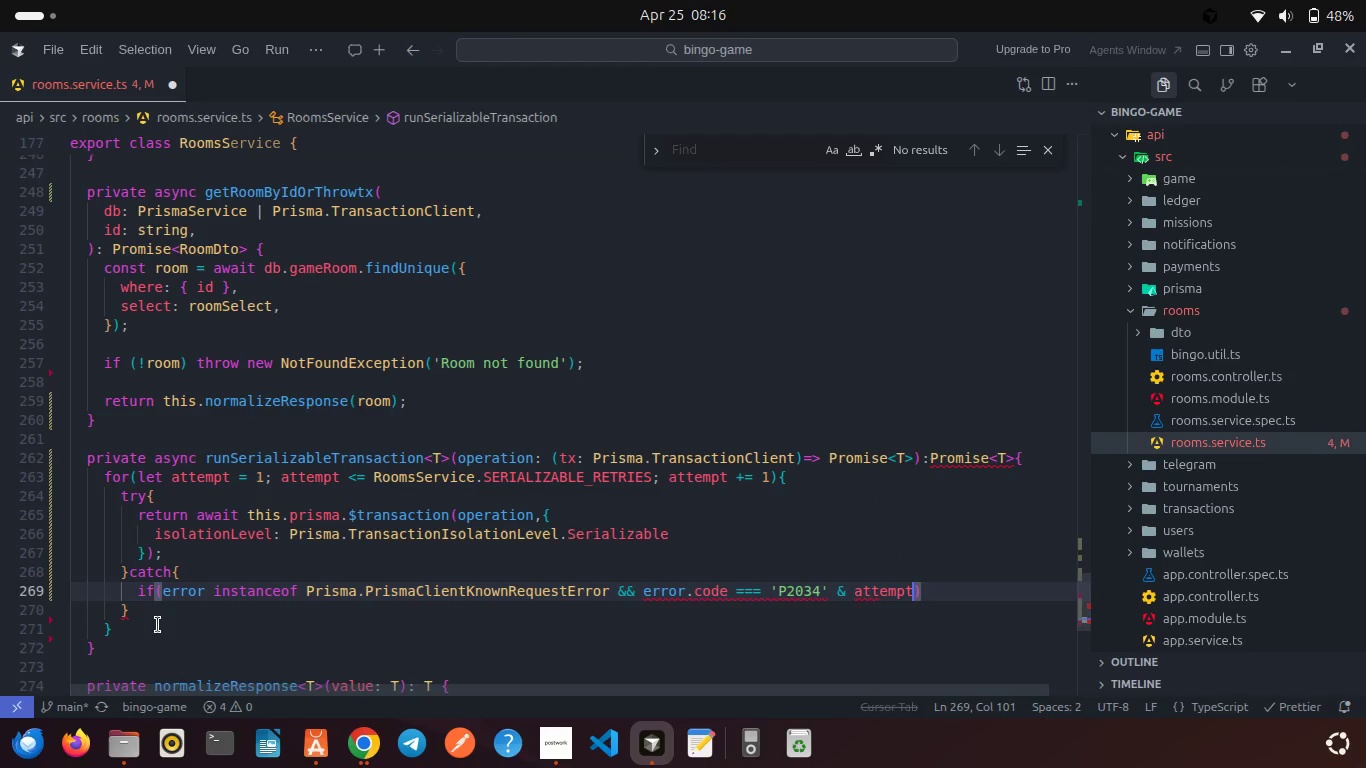 
type( < Rom)
key(Backspace)
type(omS)
 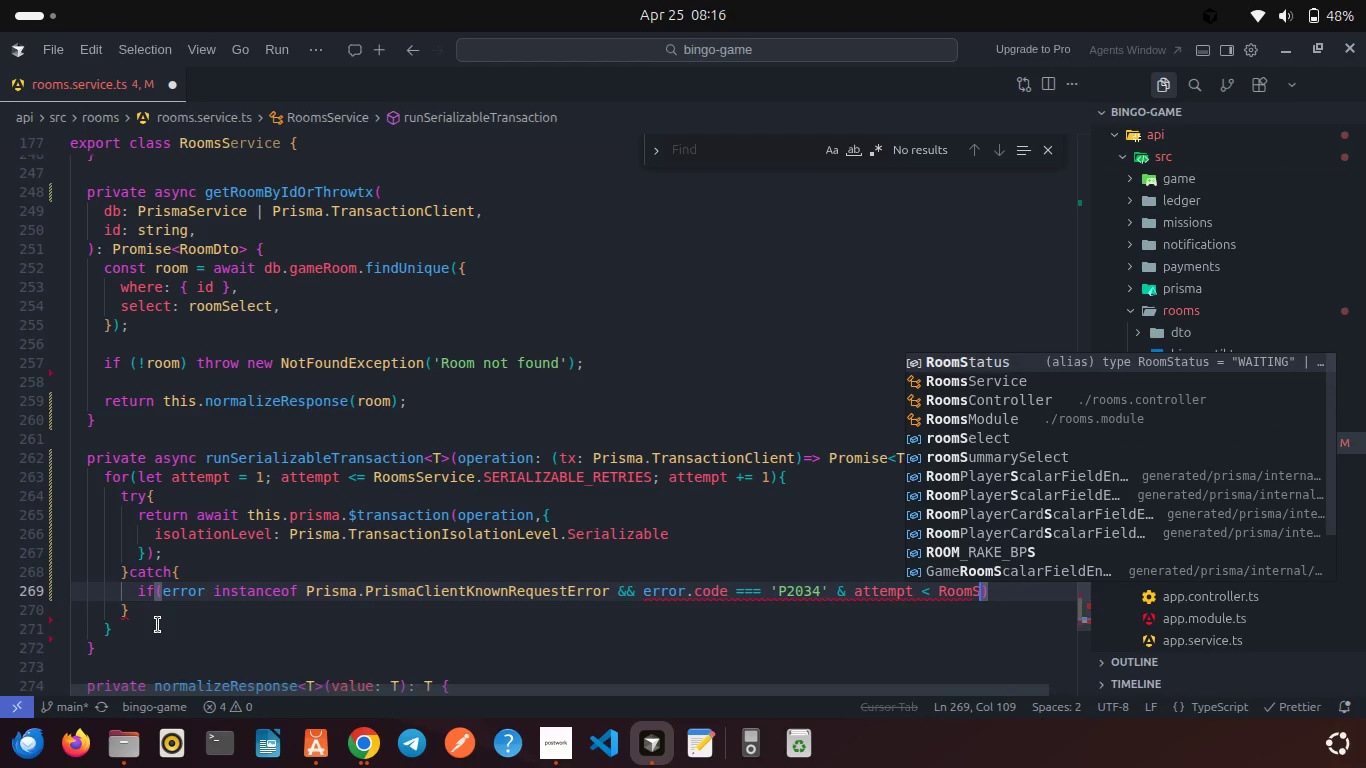 
key(ArrowDown)
 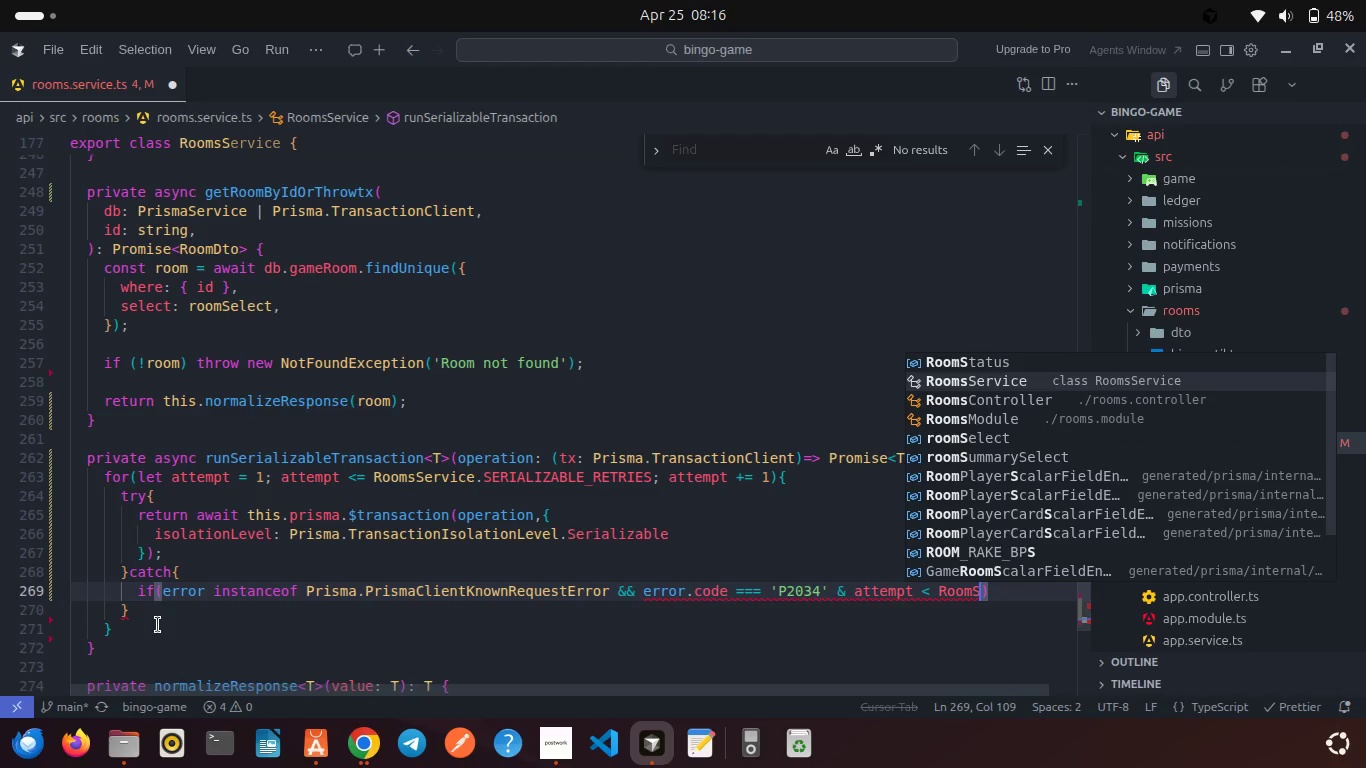 
key(Enter)
 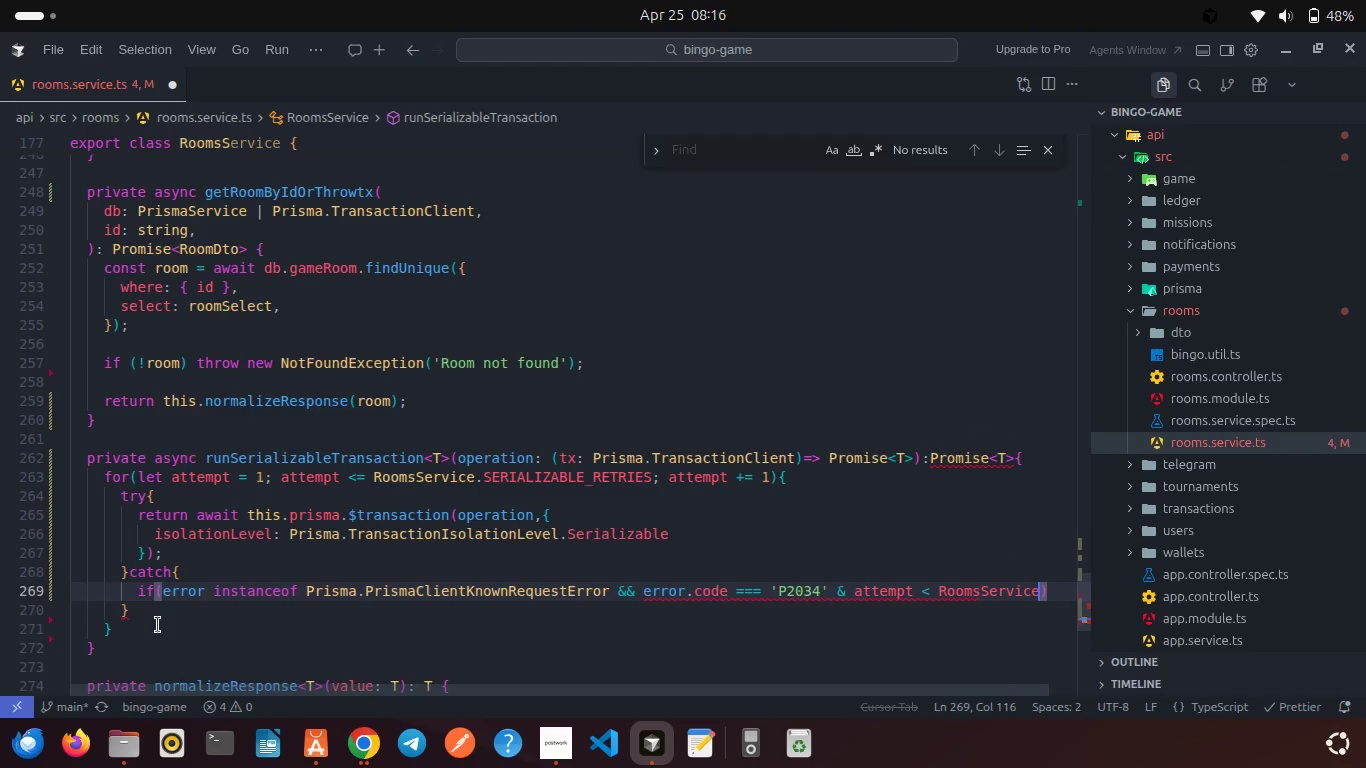 
key(Period)
 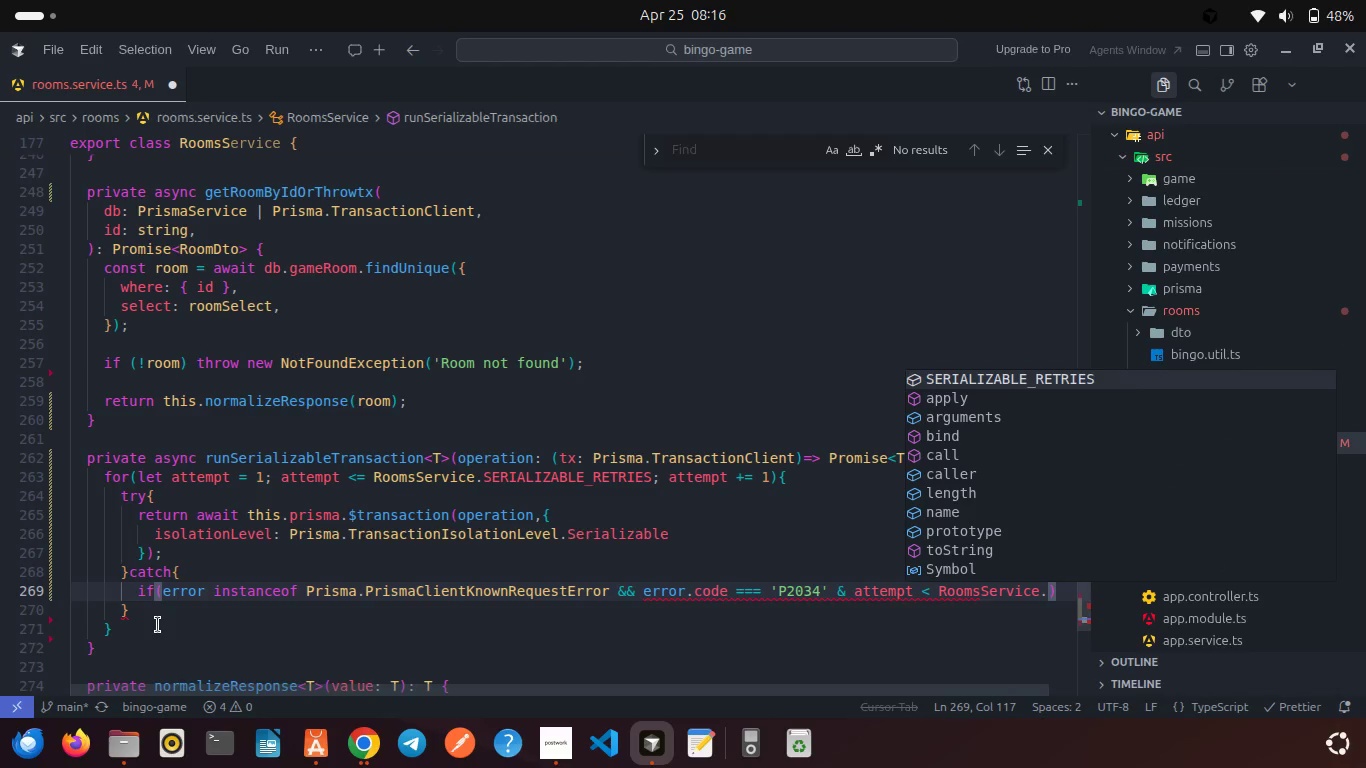 
key(Shift+S)
 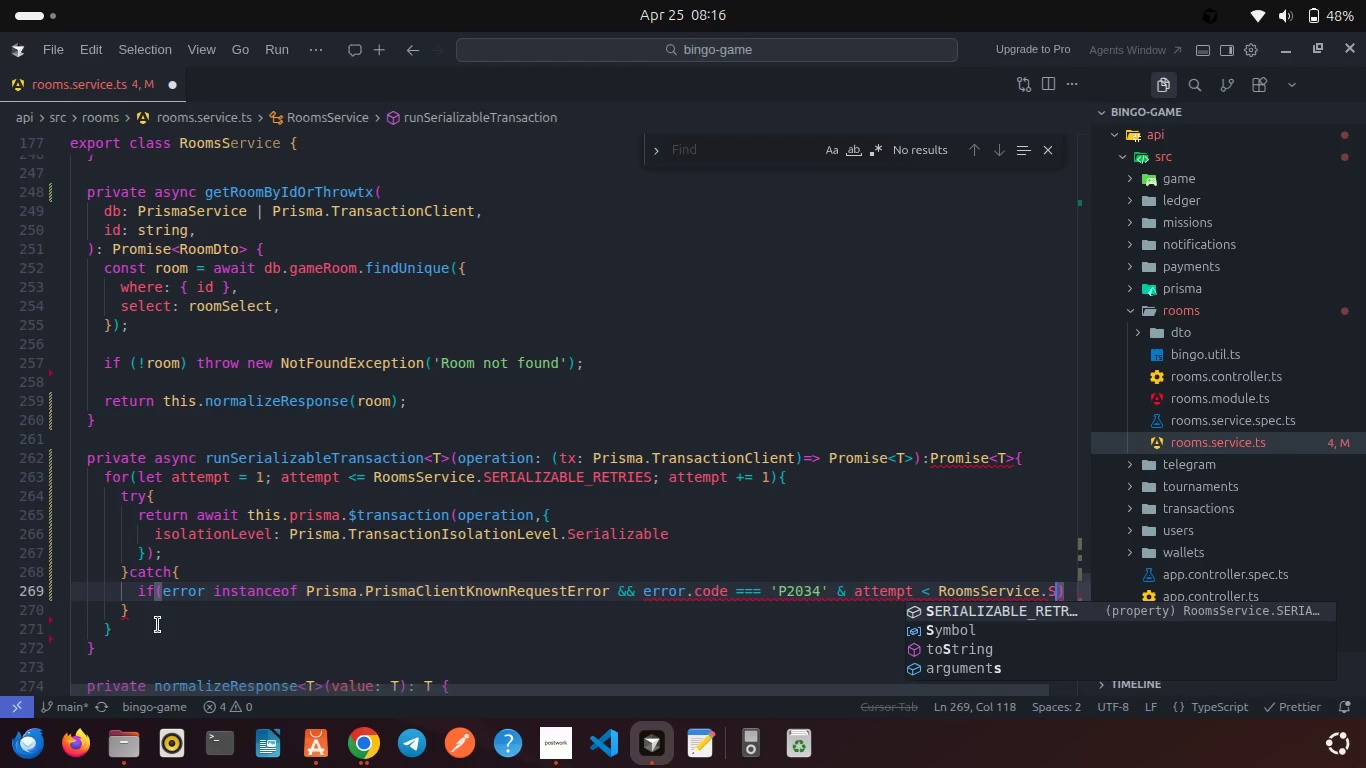 
key(Enter)
 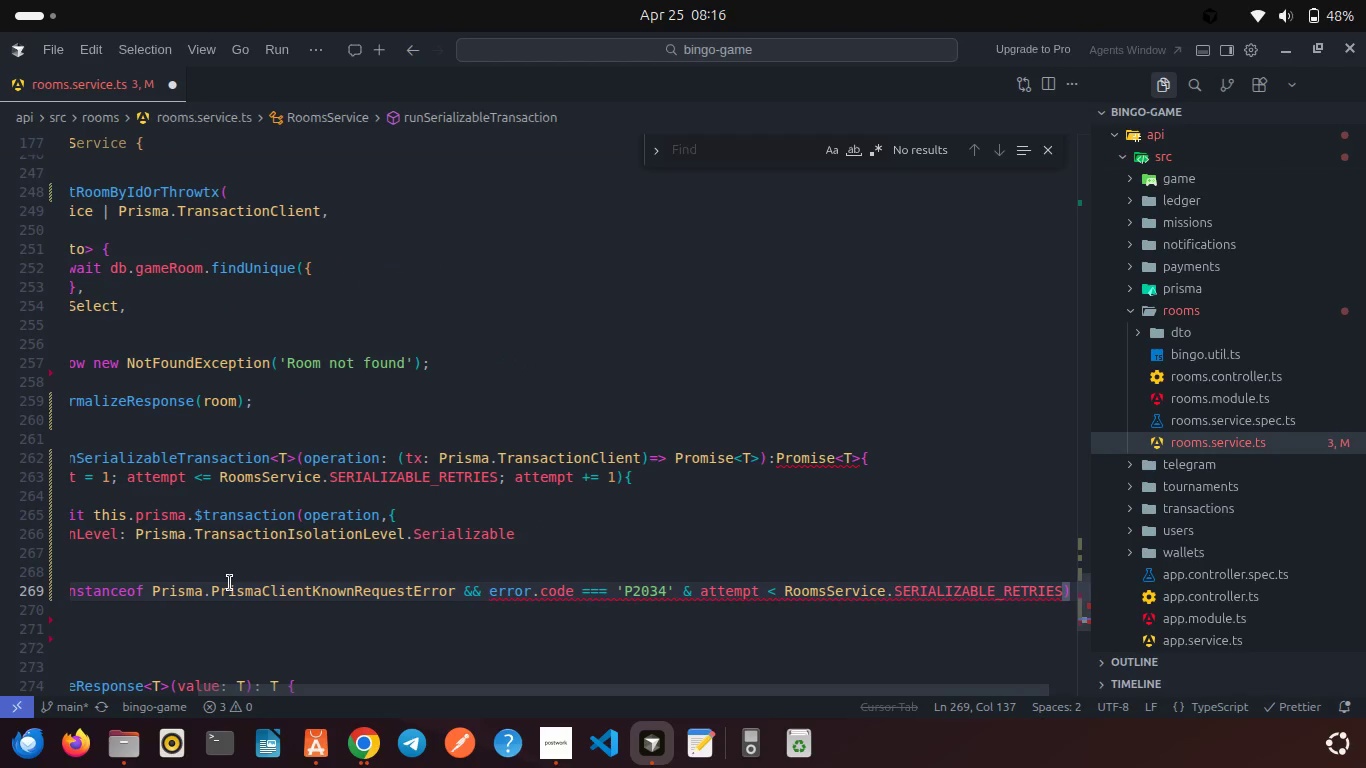 
wait(5.12)
 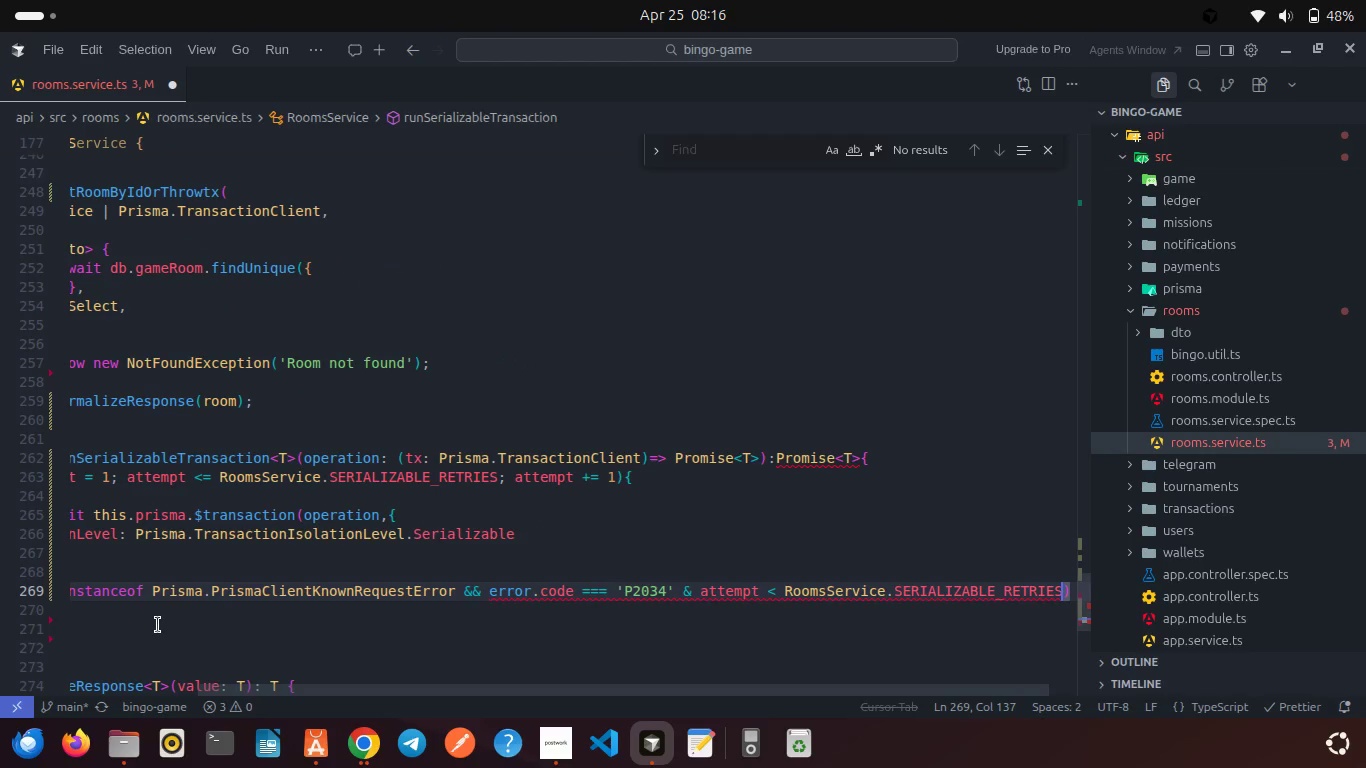 
key(ArrowRight)
 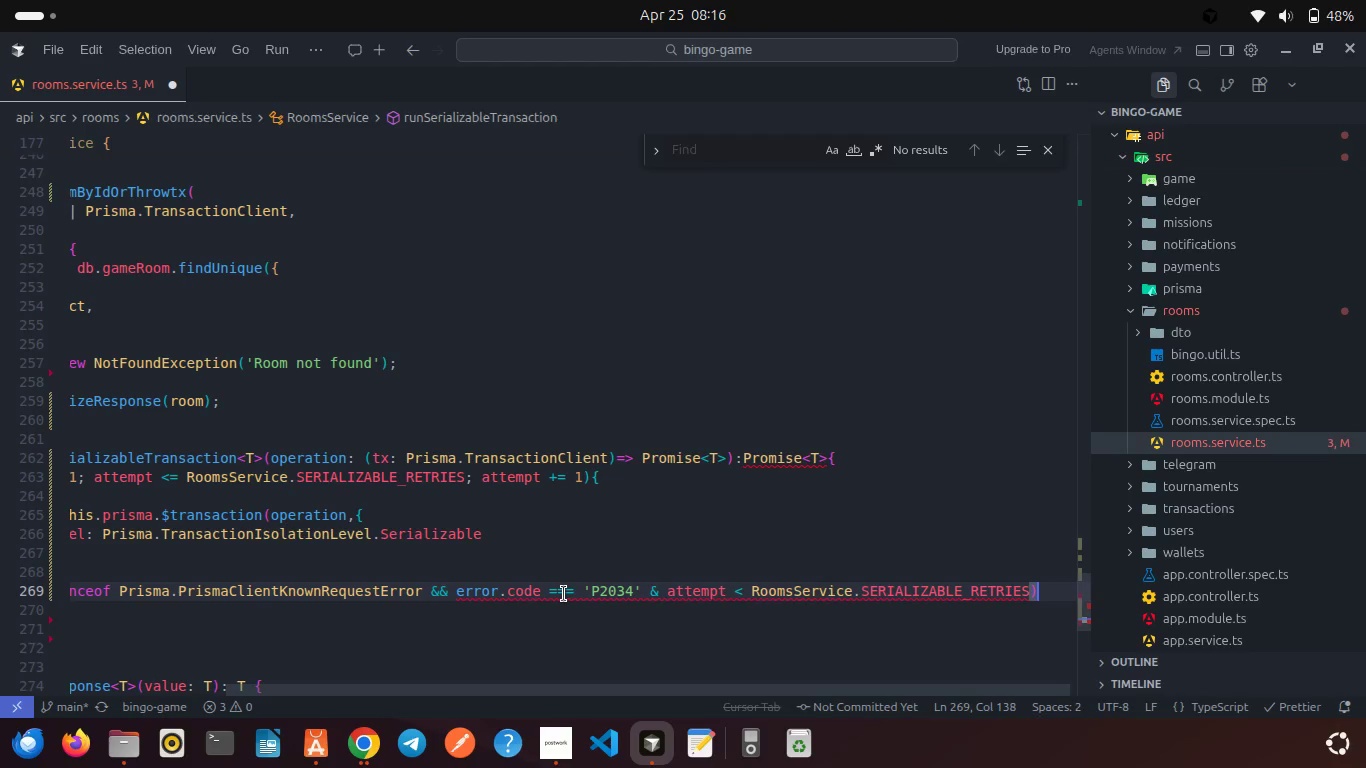 
key(Shift+BracketLeft)
 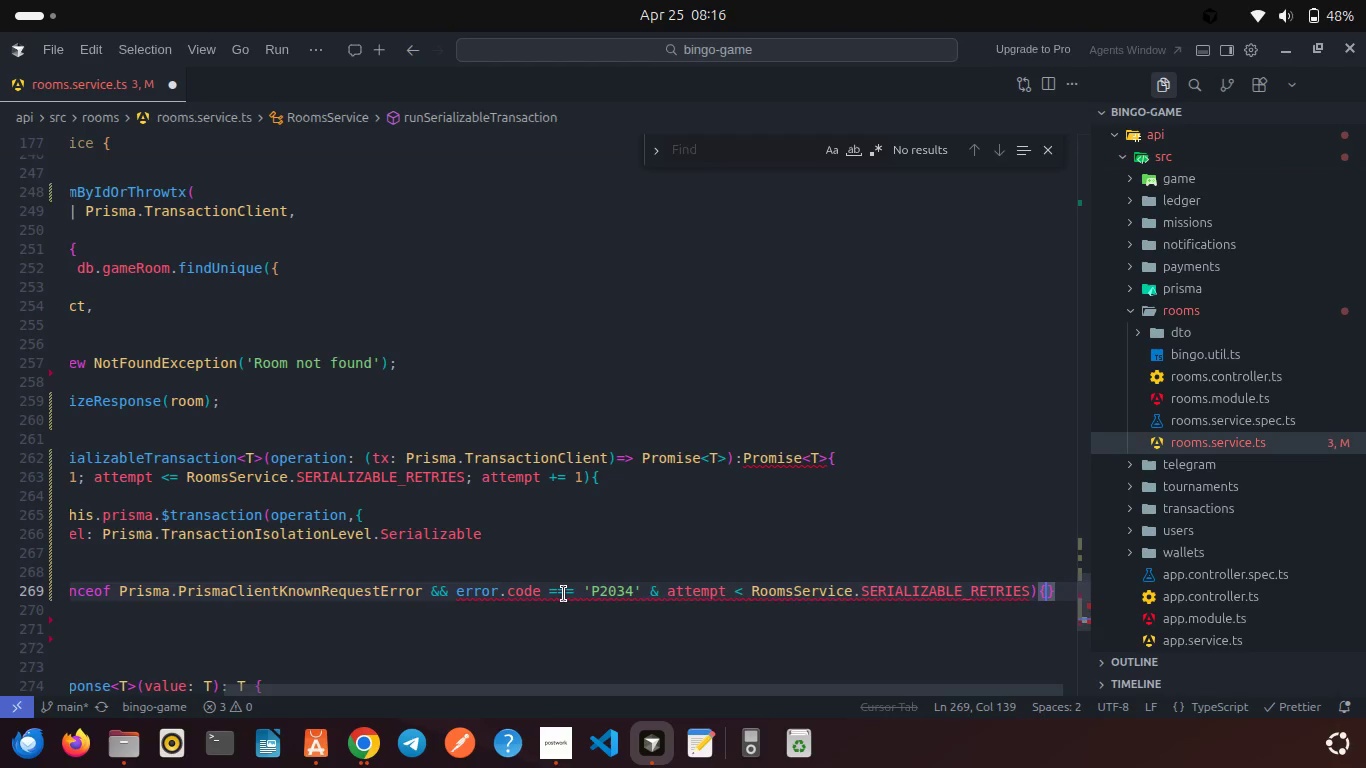 
key(Enter)
 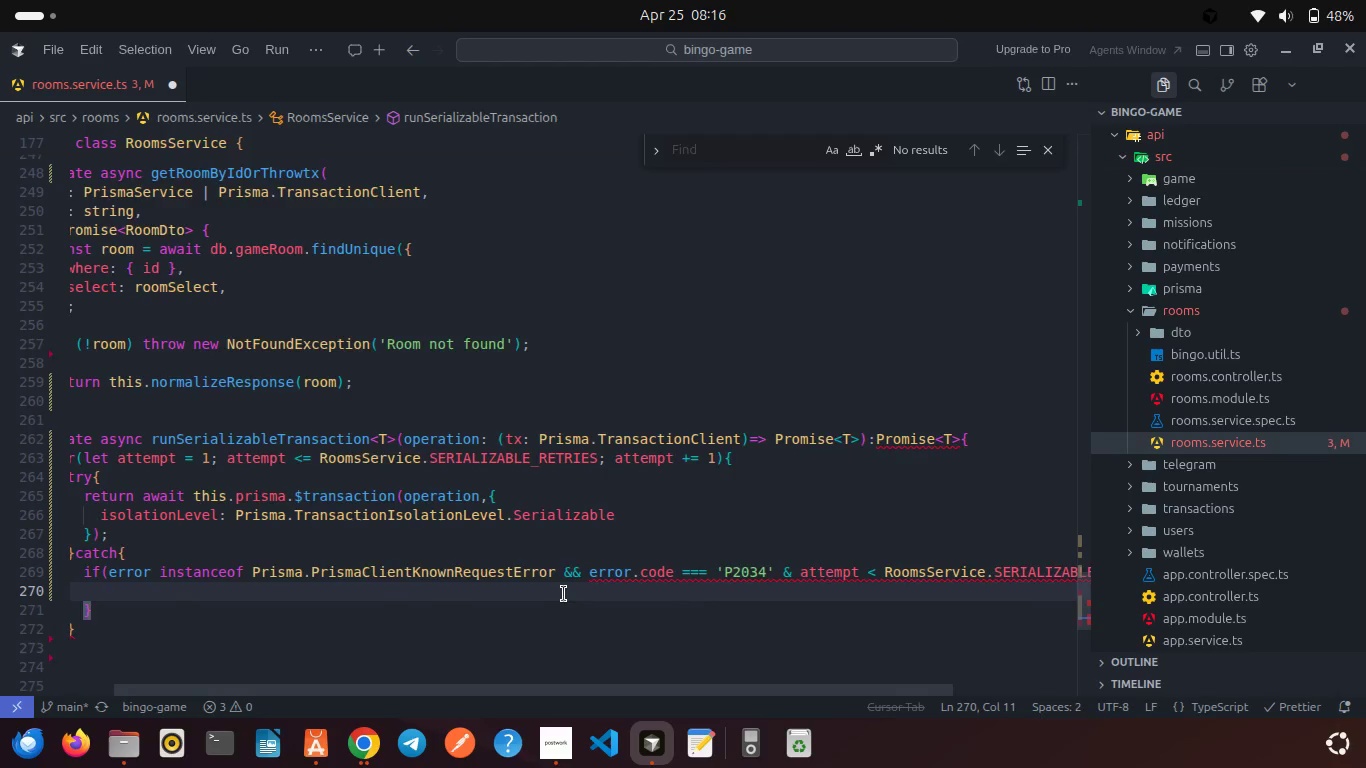 
scroll: coordinate [564, 594], scroll_direction: up, amount: 1.0
 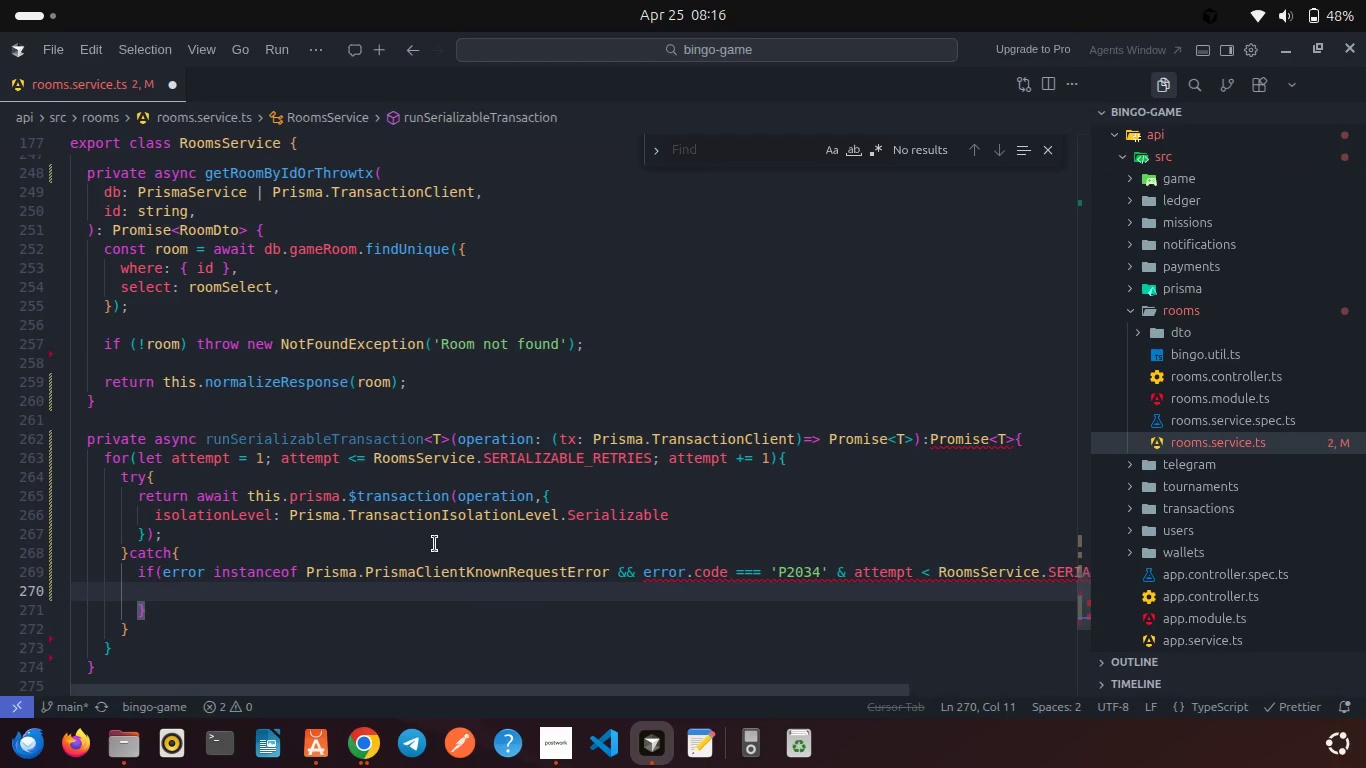 
right_click([435, 544])
 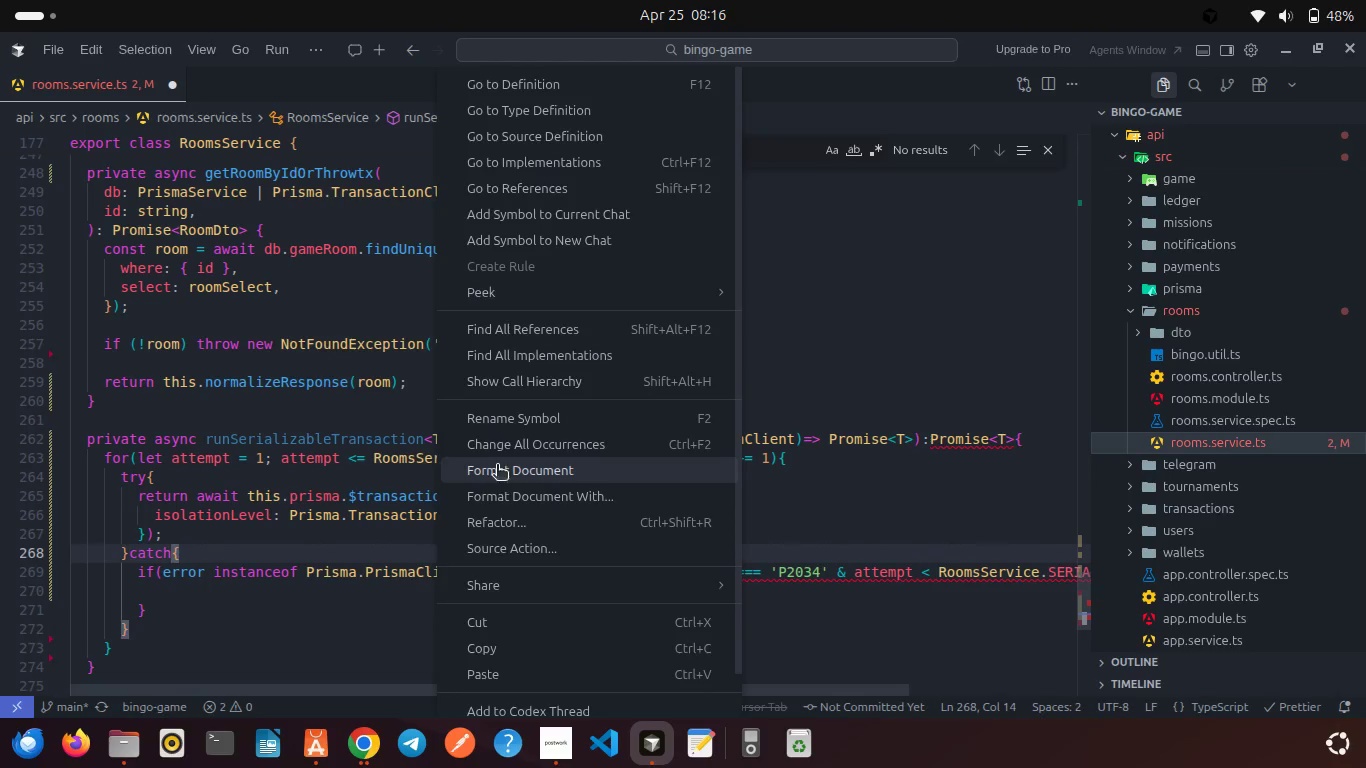 
left_click([517, 457])
 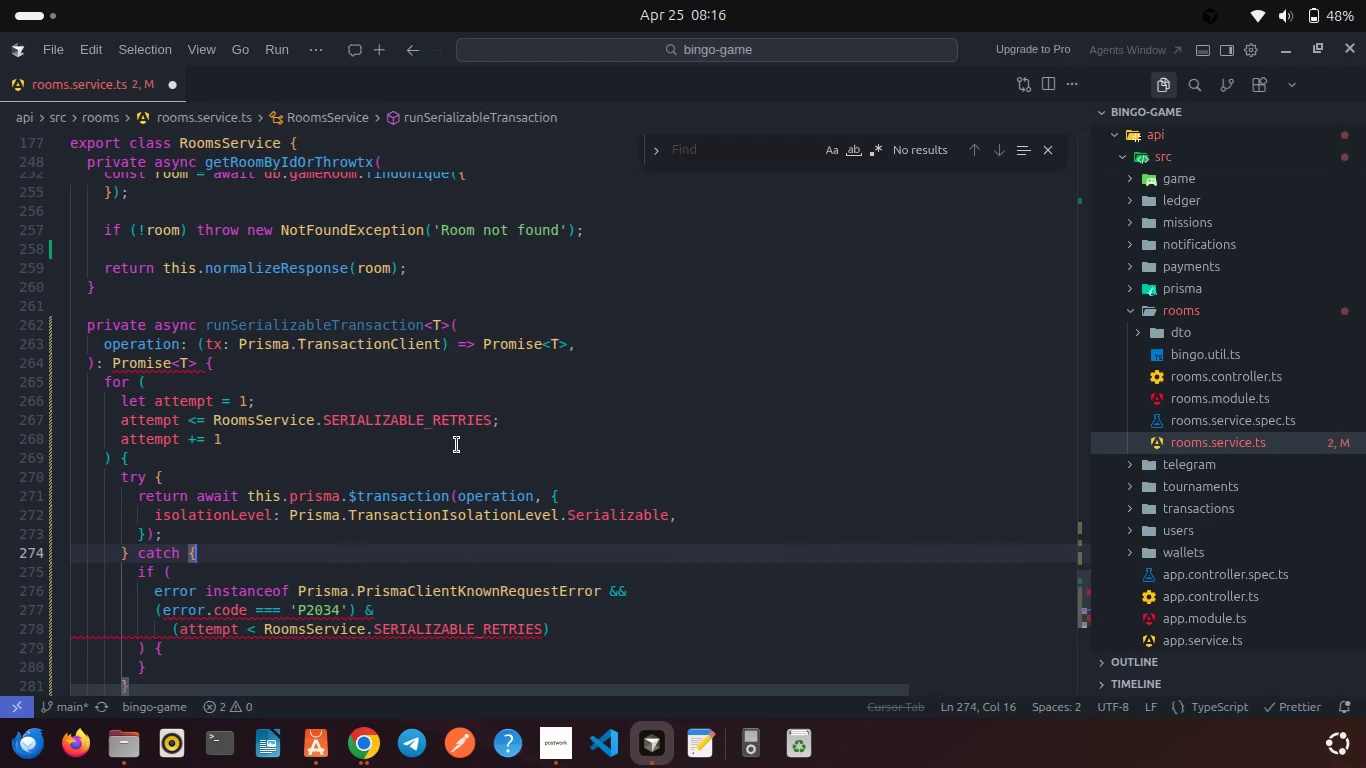 
scroll: coordinate [457, 445], scroll_direction: down, amount: 4.0
 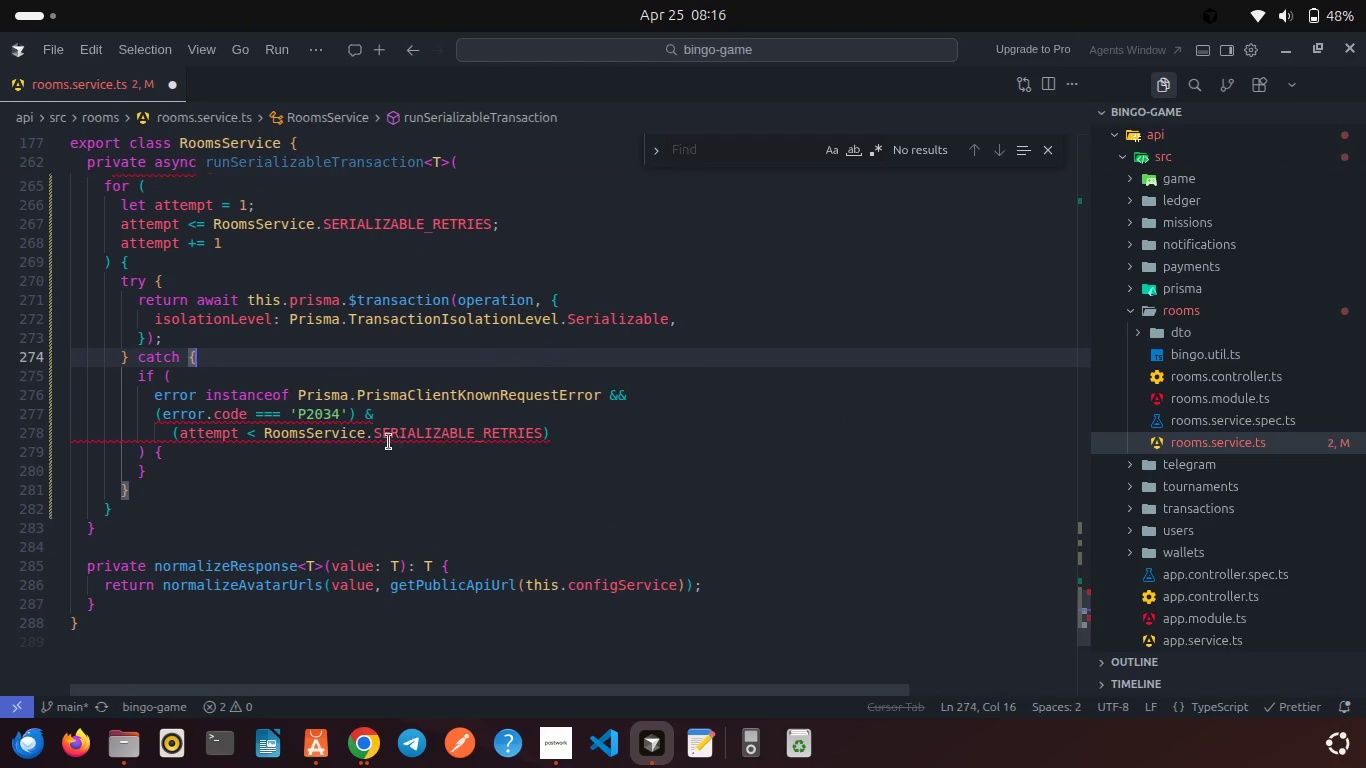 
left_click([389, 442])
 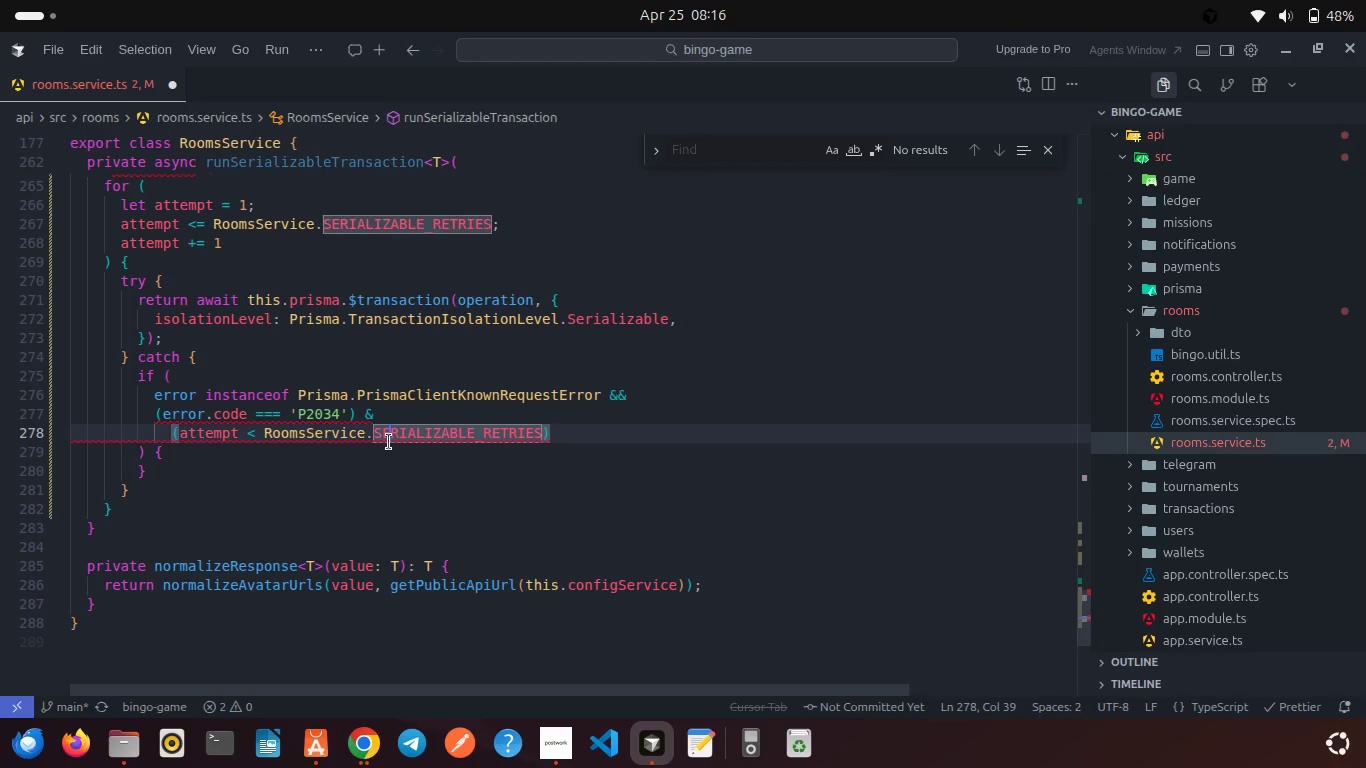 
left_click([394, 417])
 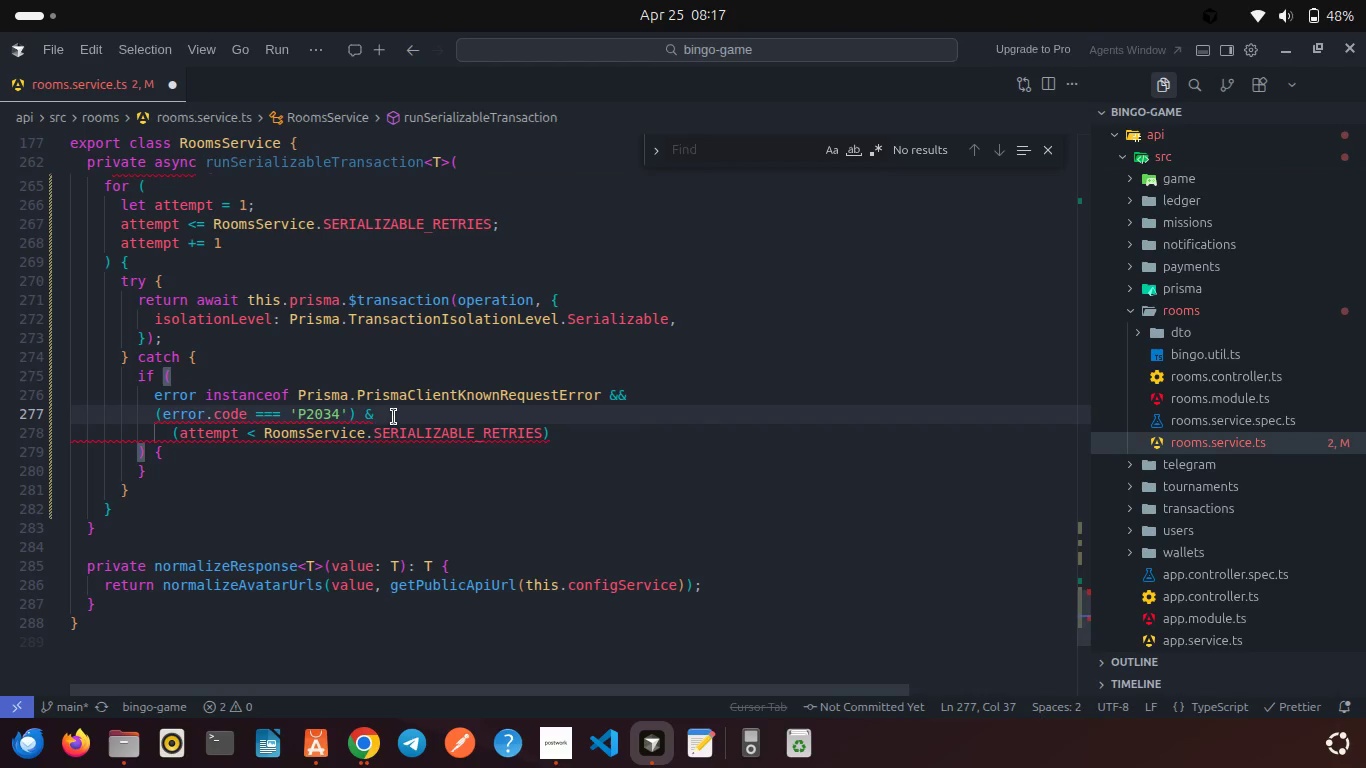 
key(Shift+7)
 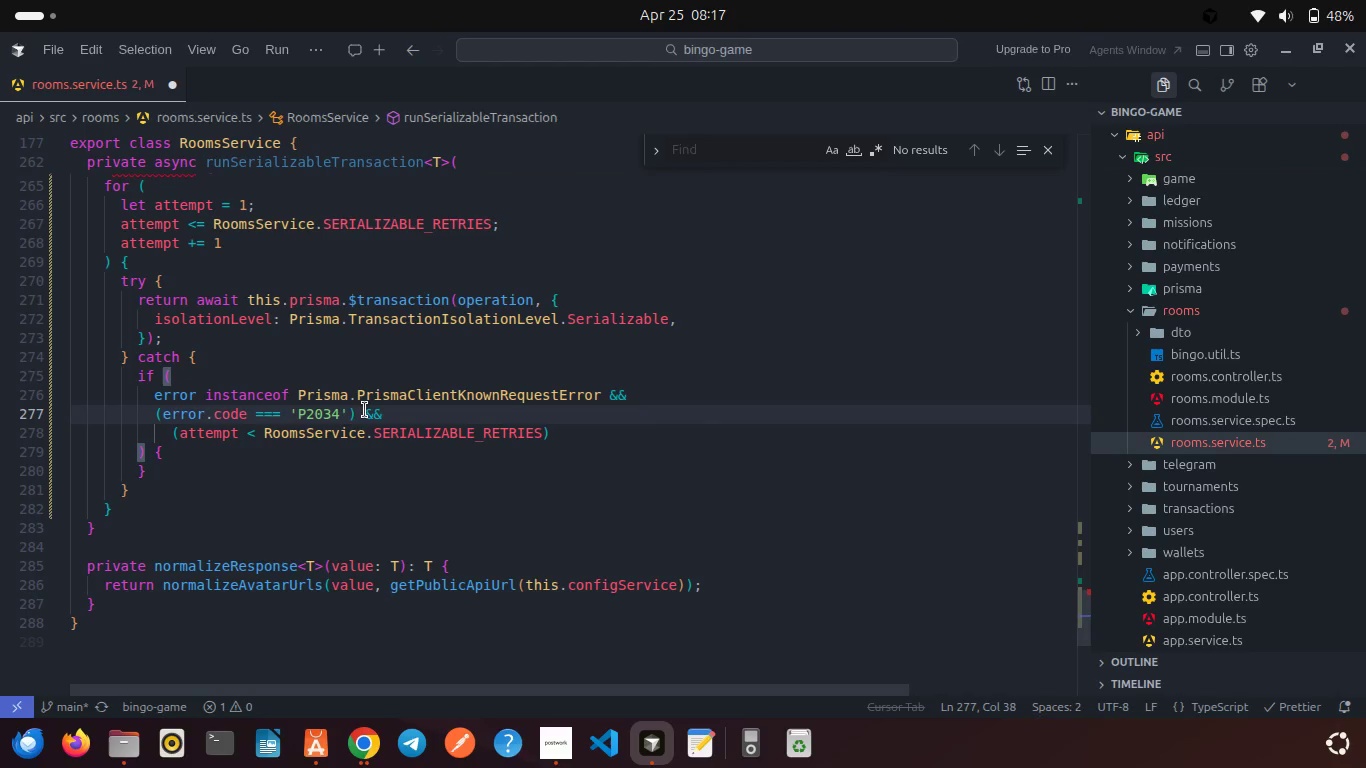 
left_click([357, 412])
 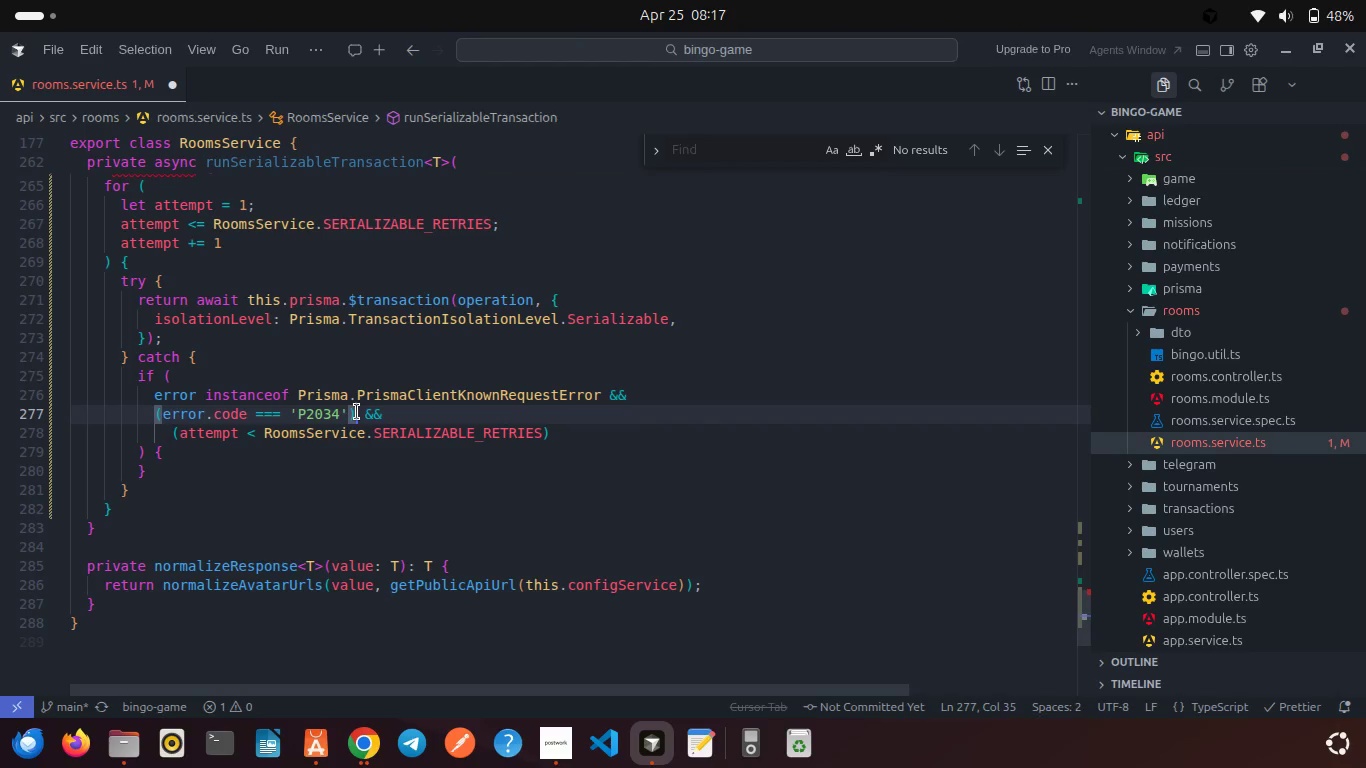 
key(Control+S)
 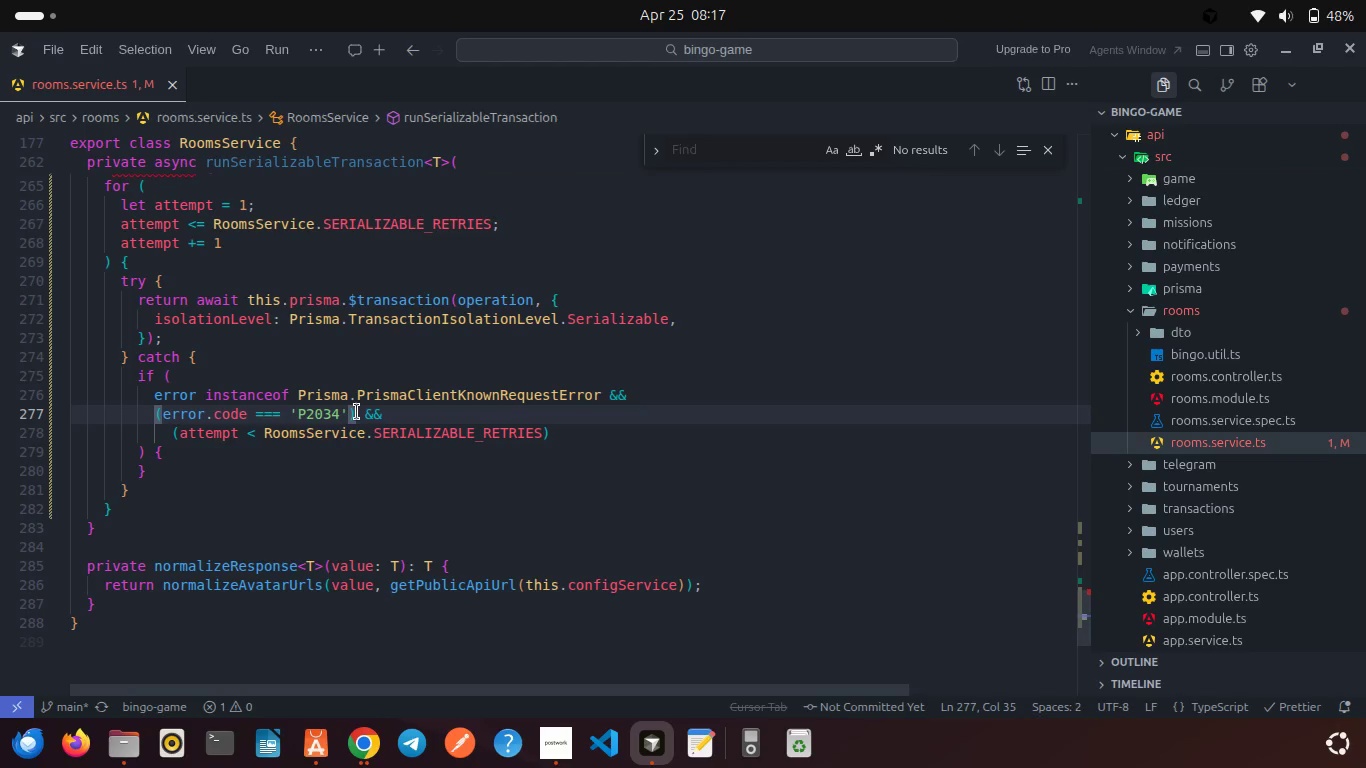 
key(Backspace)
 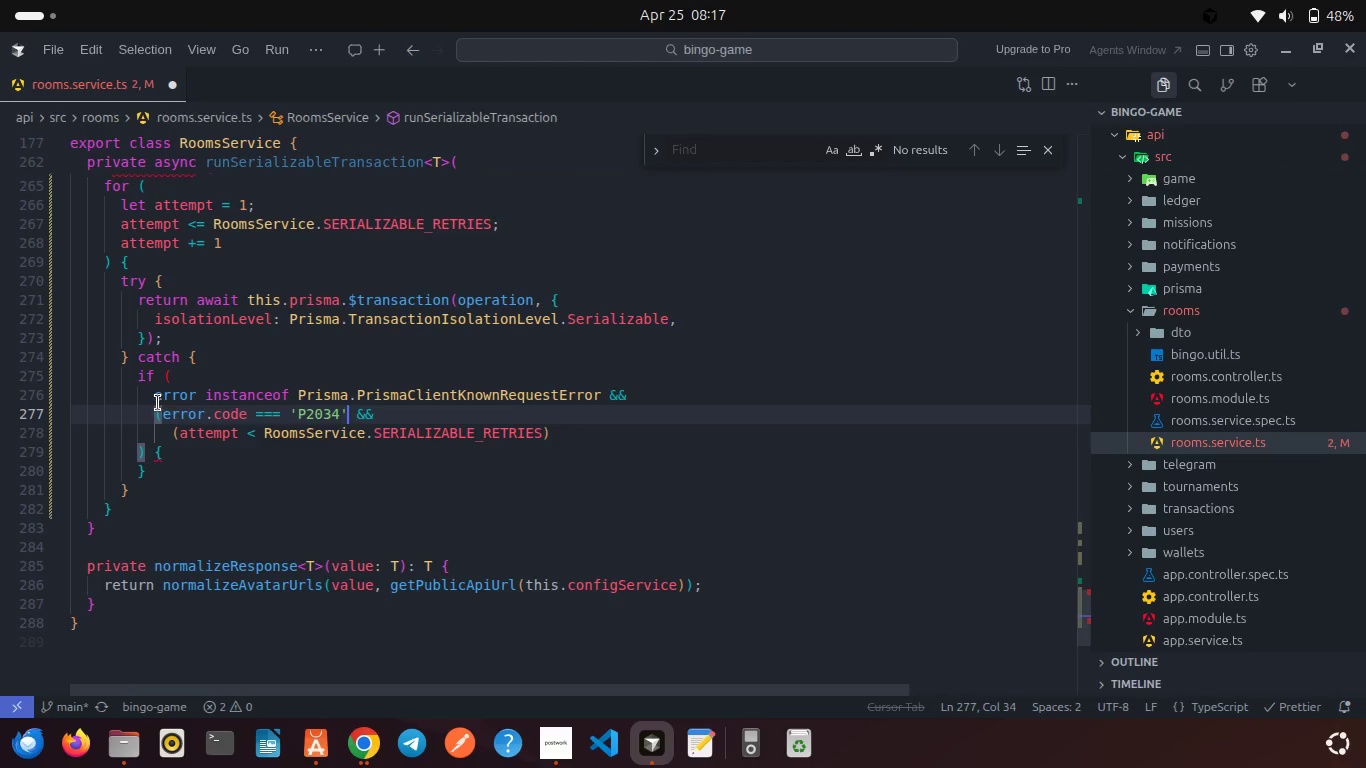 
left_click([162, 410])
 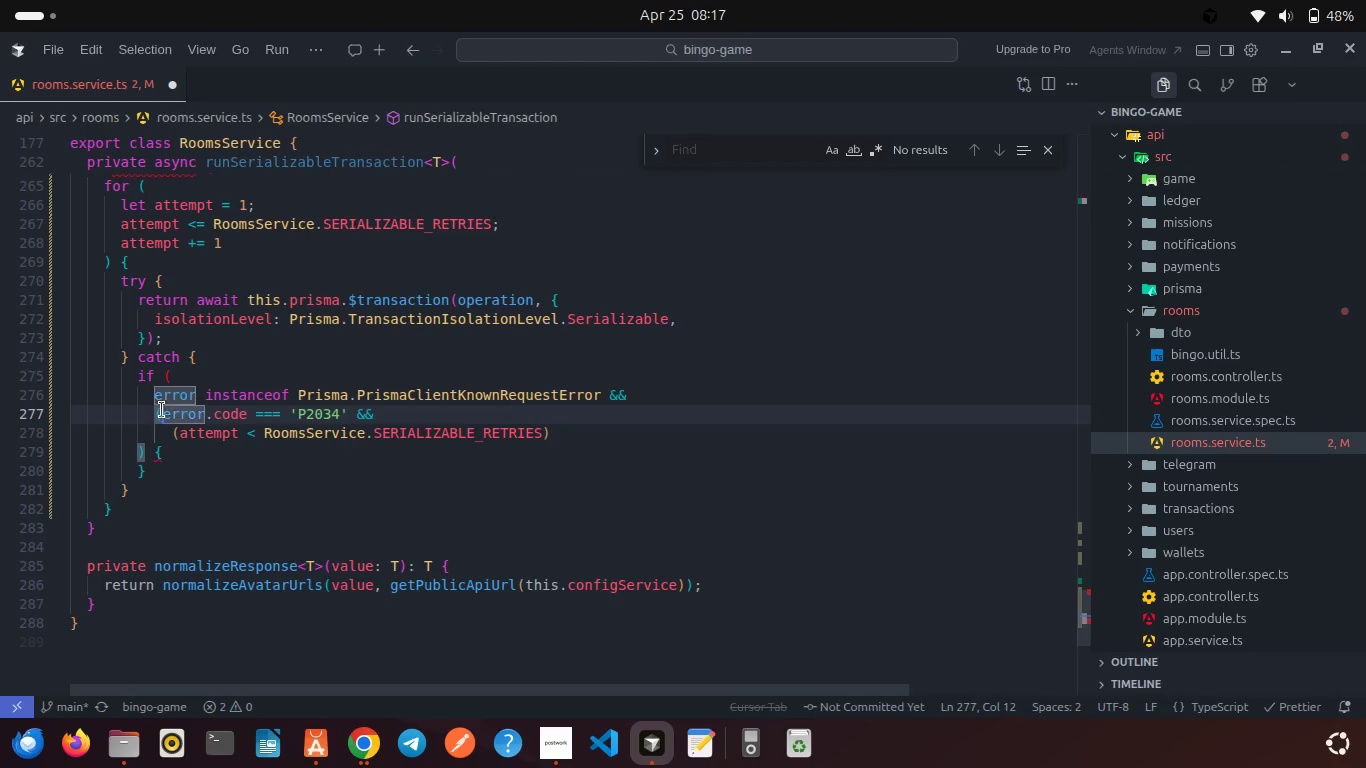 
key(Backspace)
 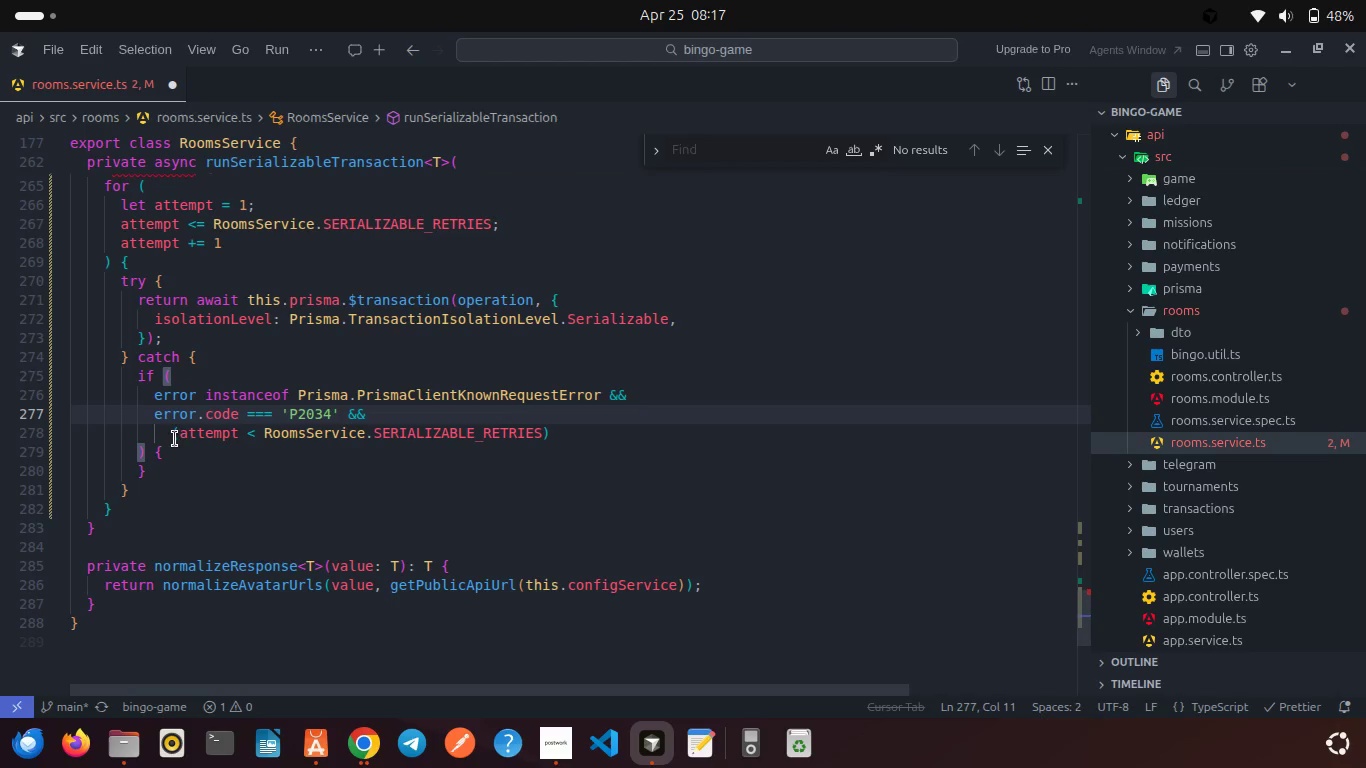 
left_click([176, 438])
 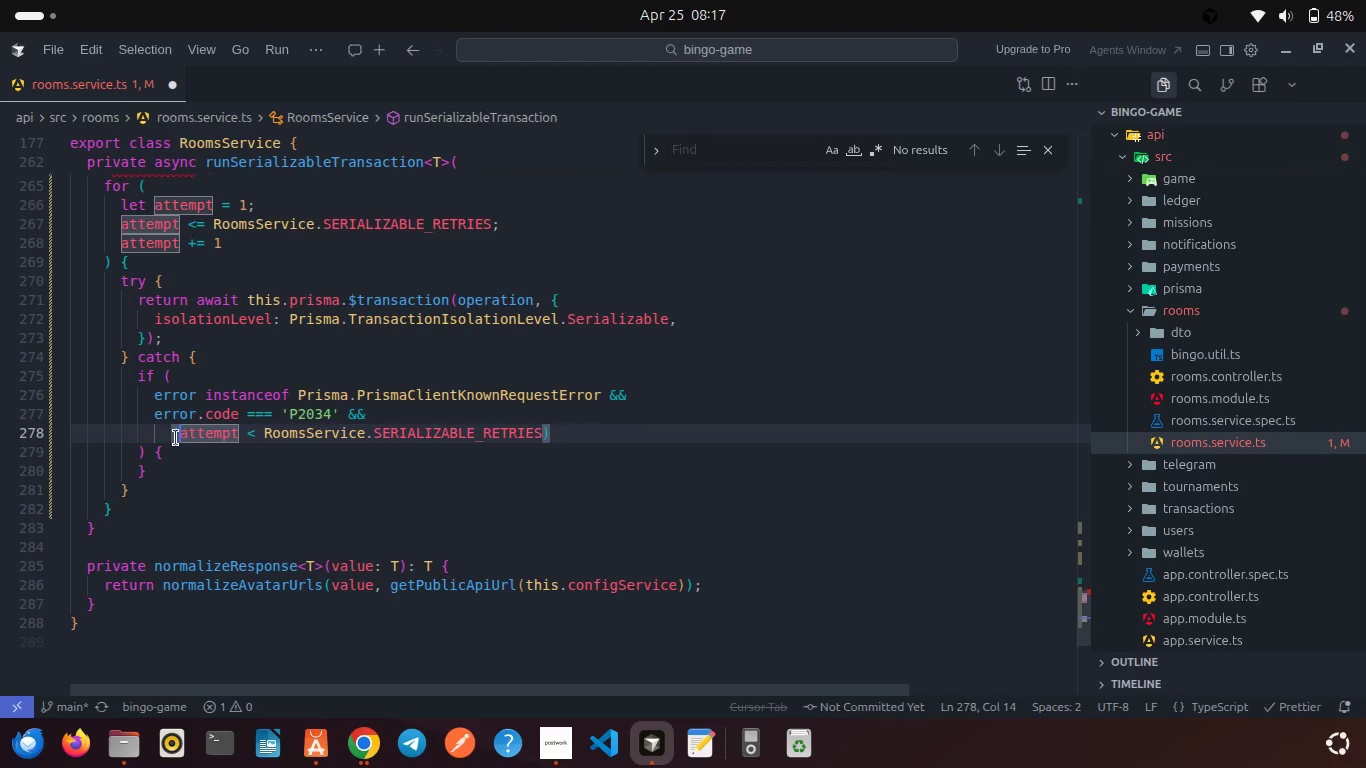 
key(Backspace)
 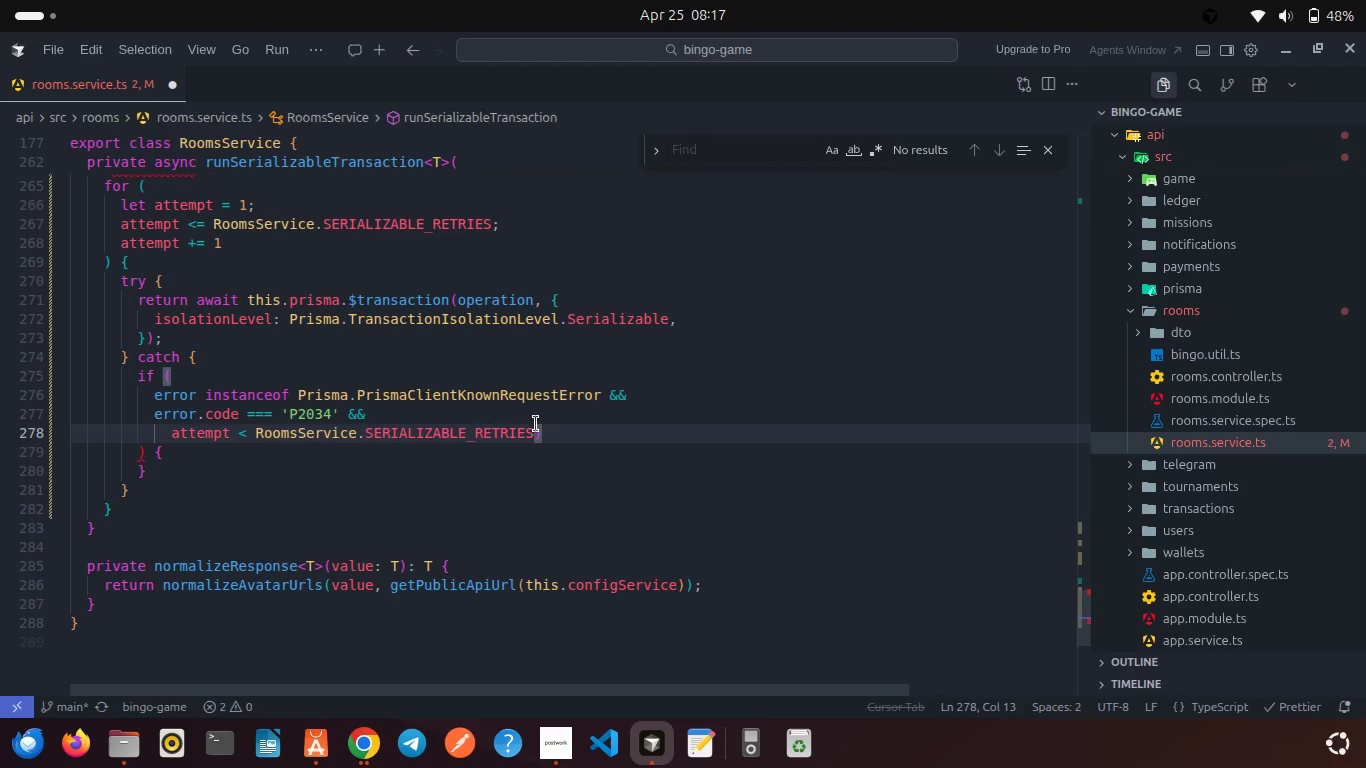 
left_click([548, 432])
 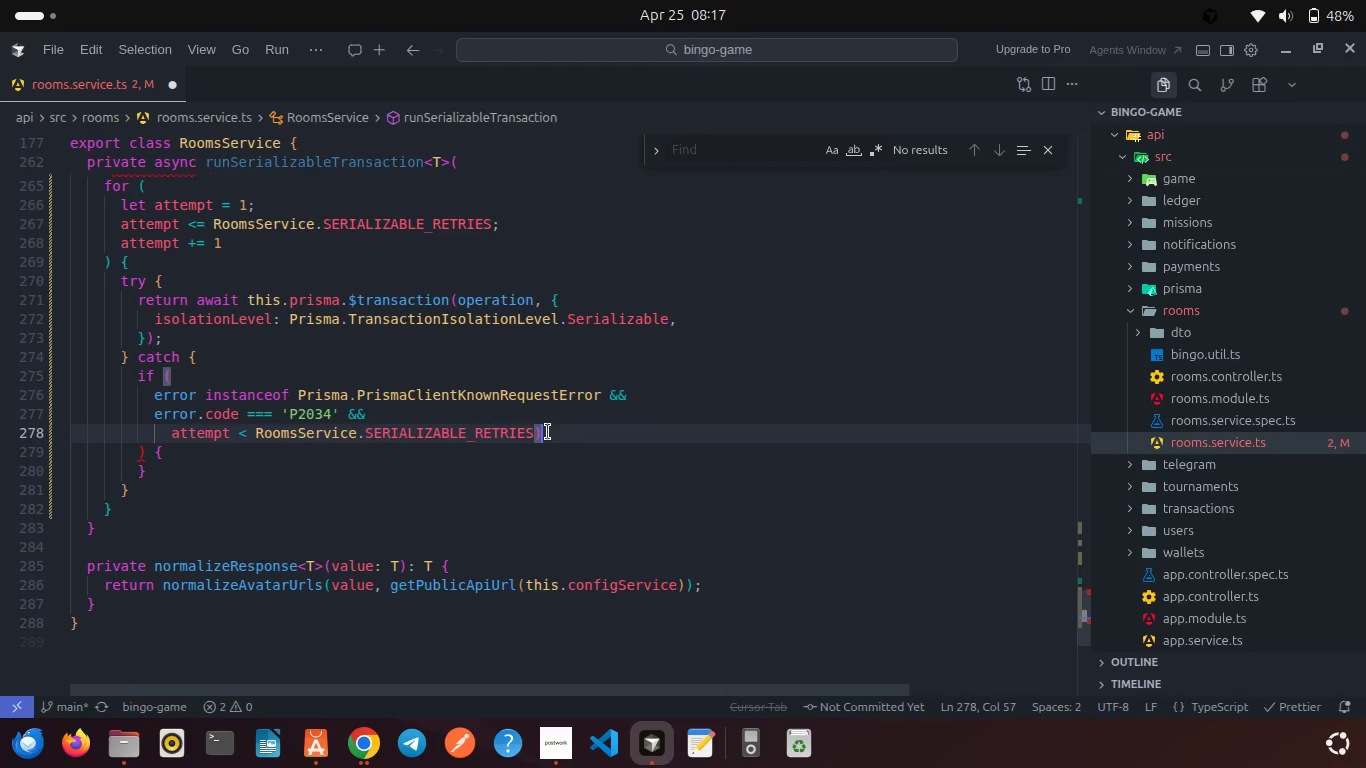 
key(Backspace)
 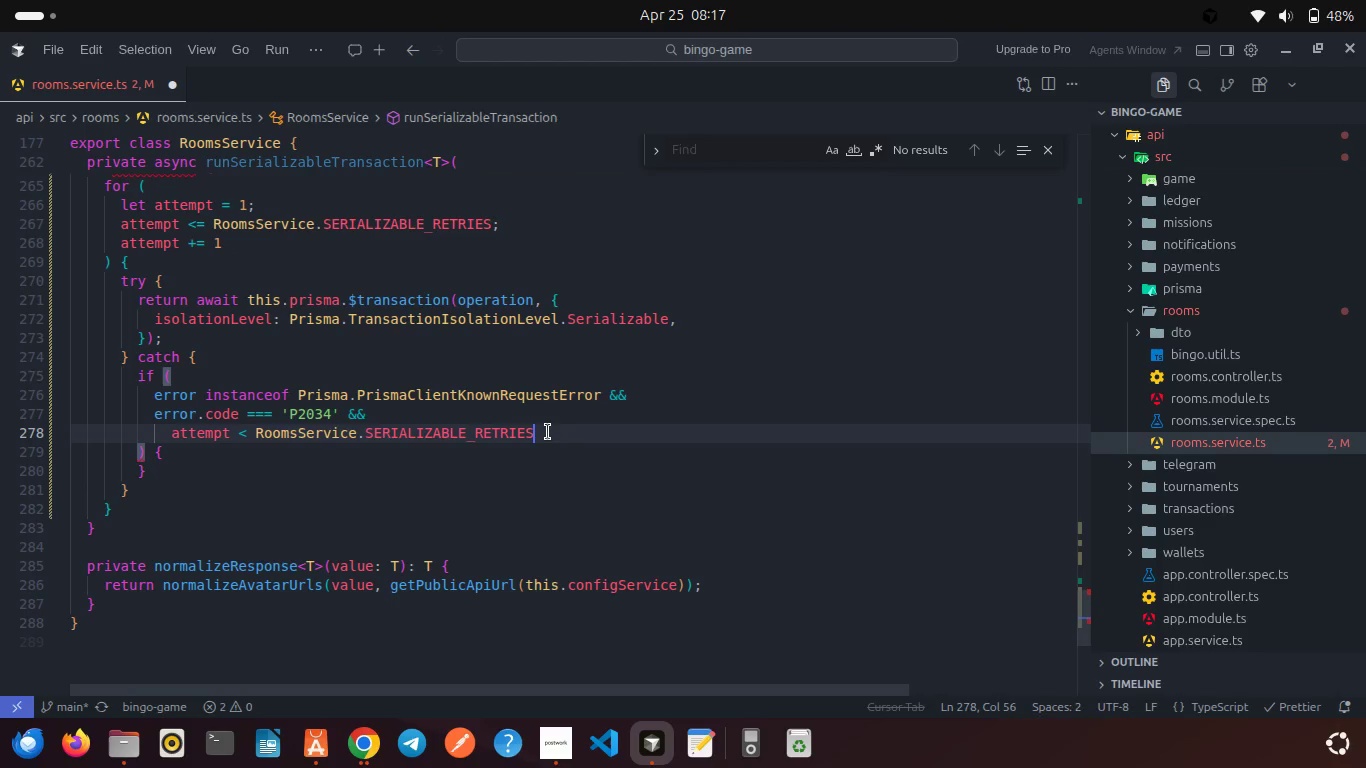 
key(Control+S)
 